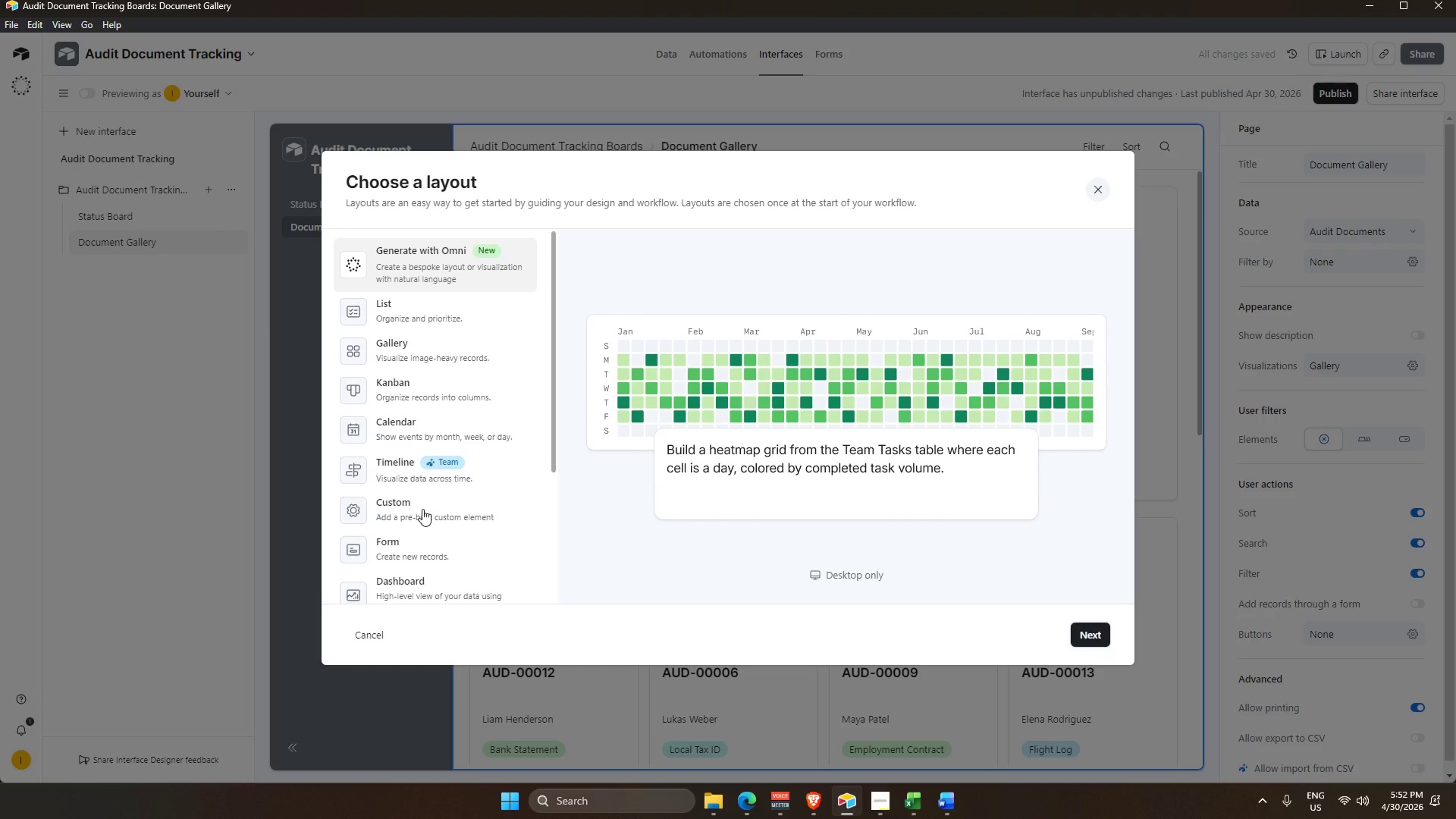 
mouse_move([410, 470])
 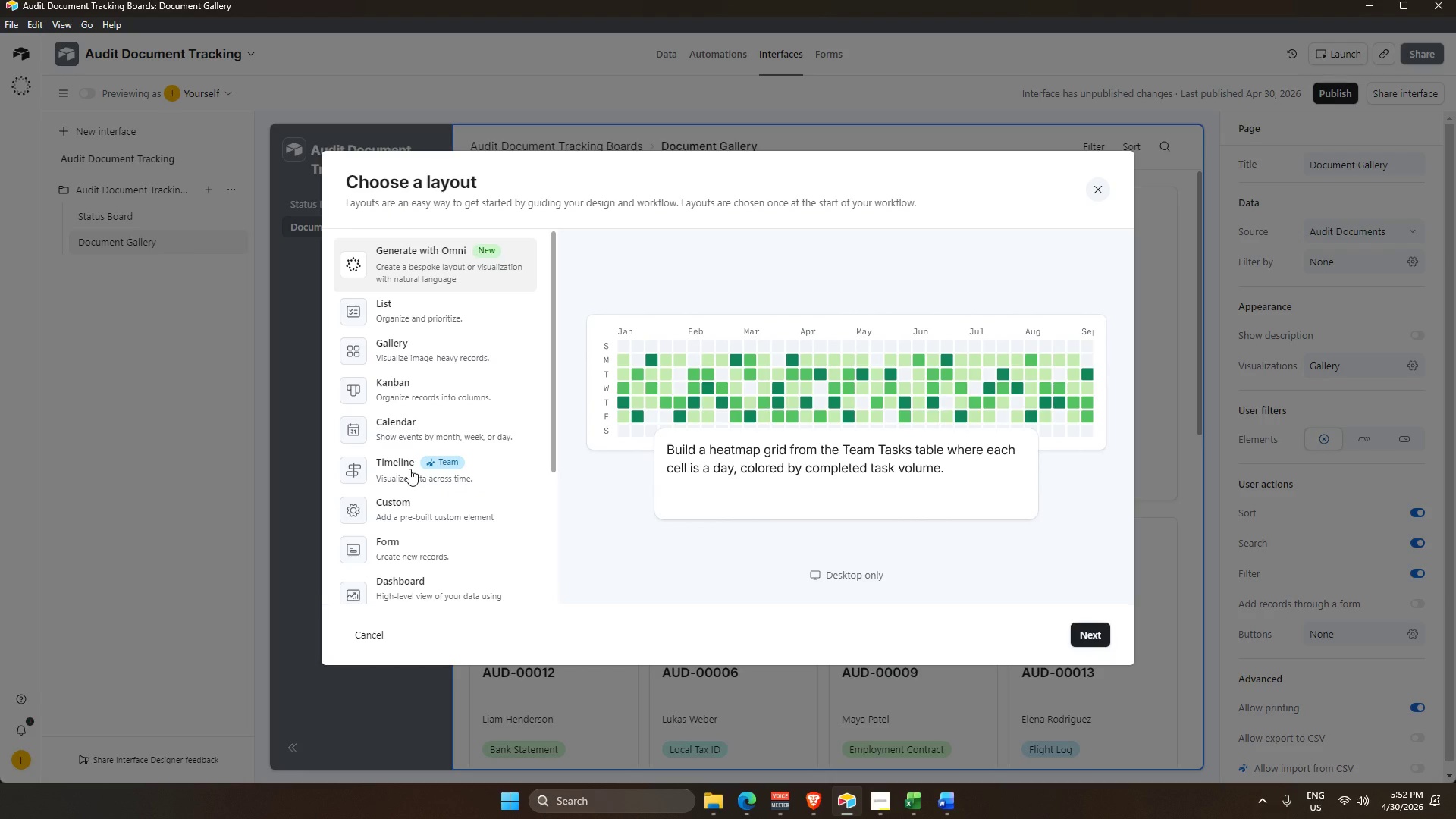 
wait(9.16)
 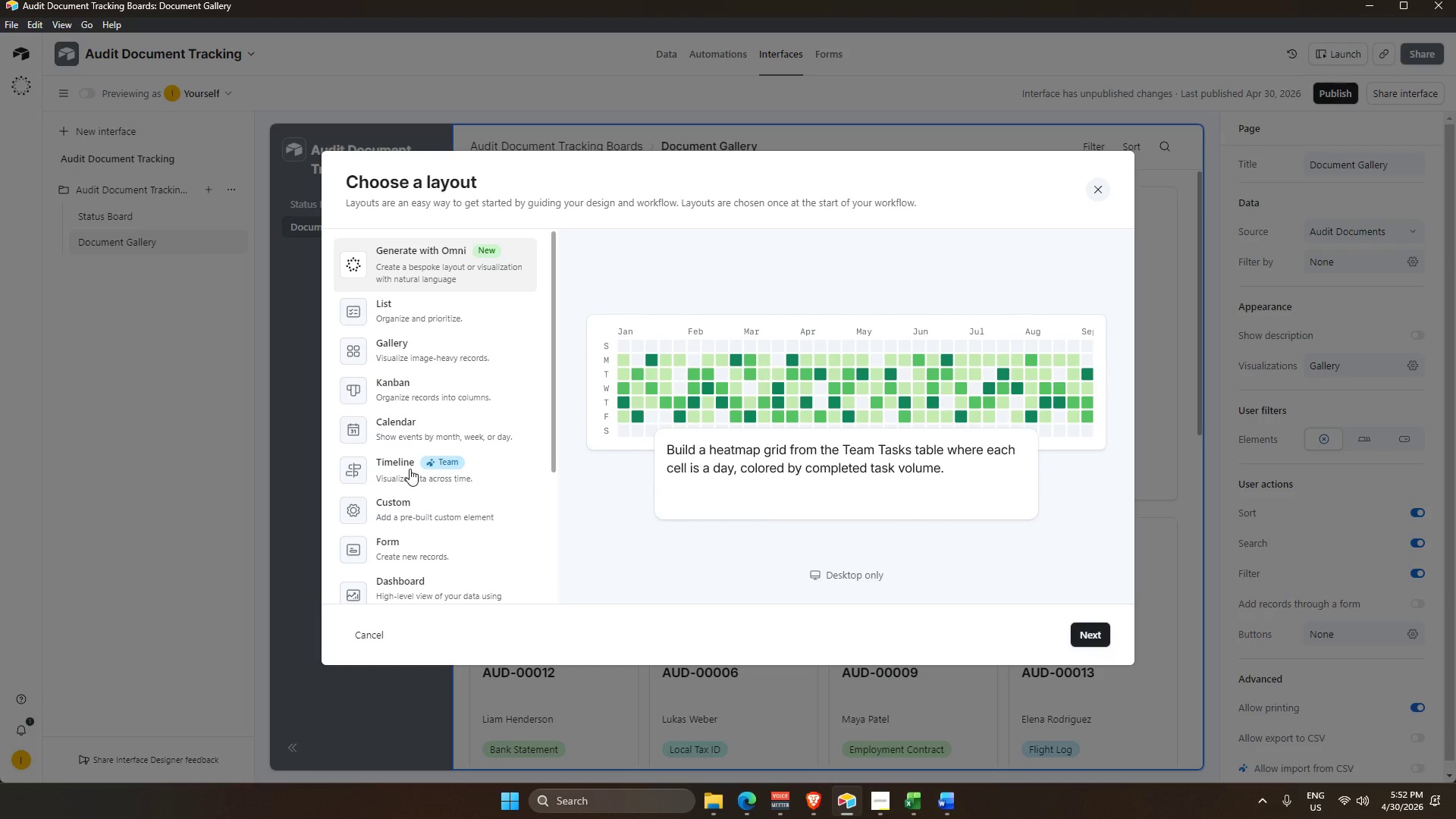 
left_click([417, 339])
 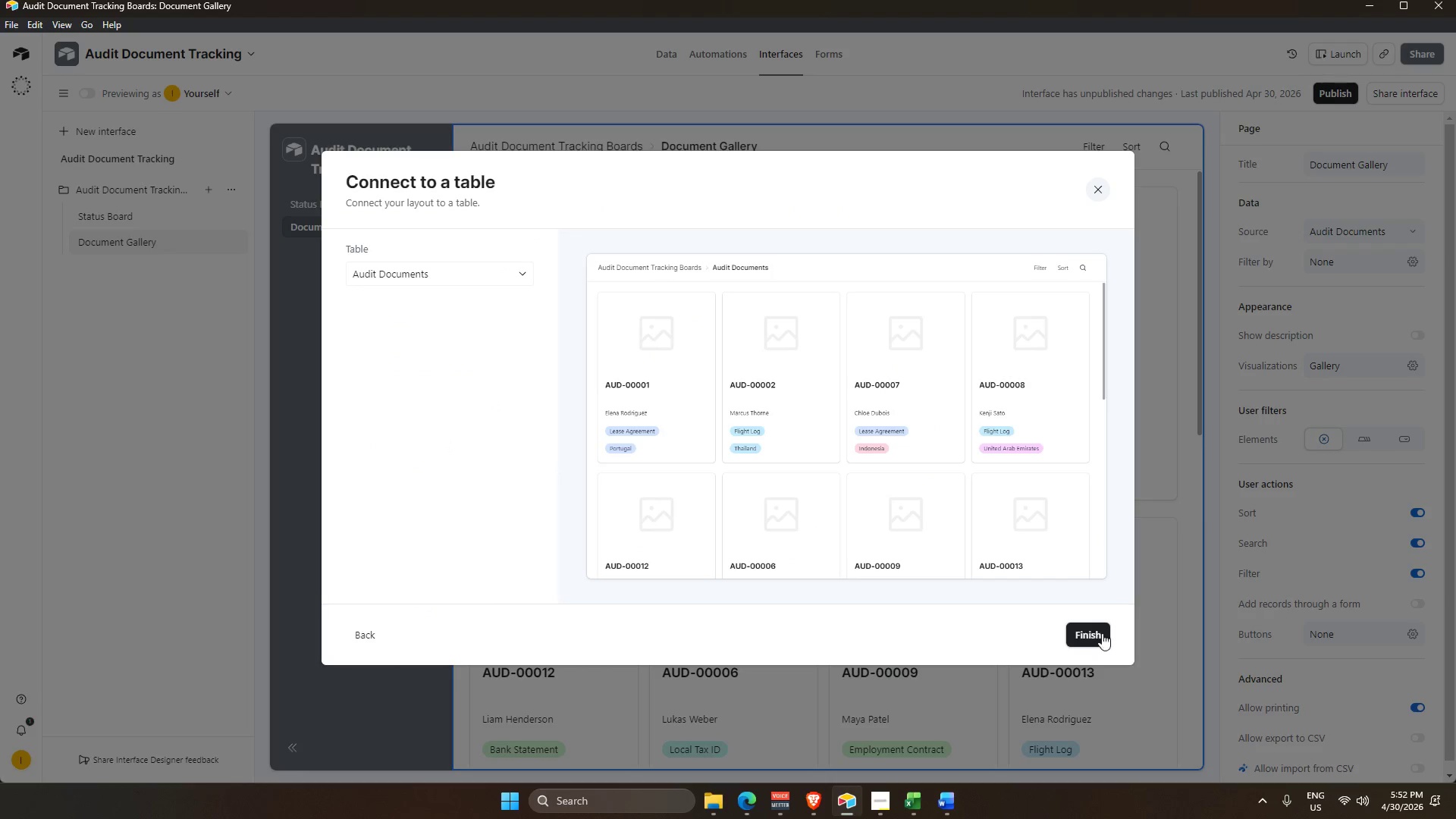 
left_click([1329, 370])
 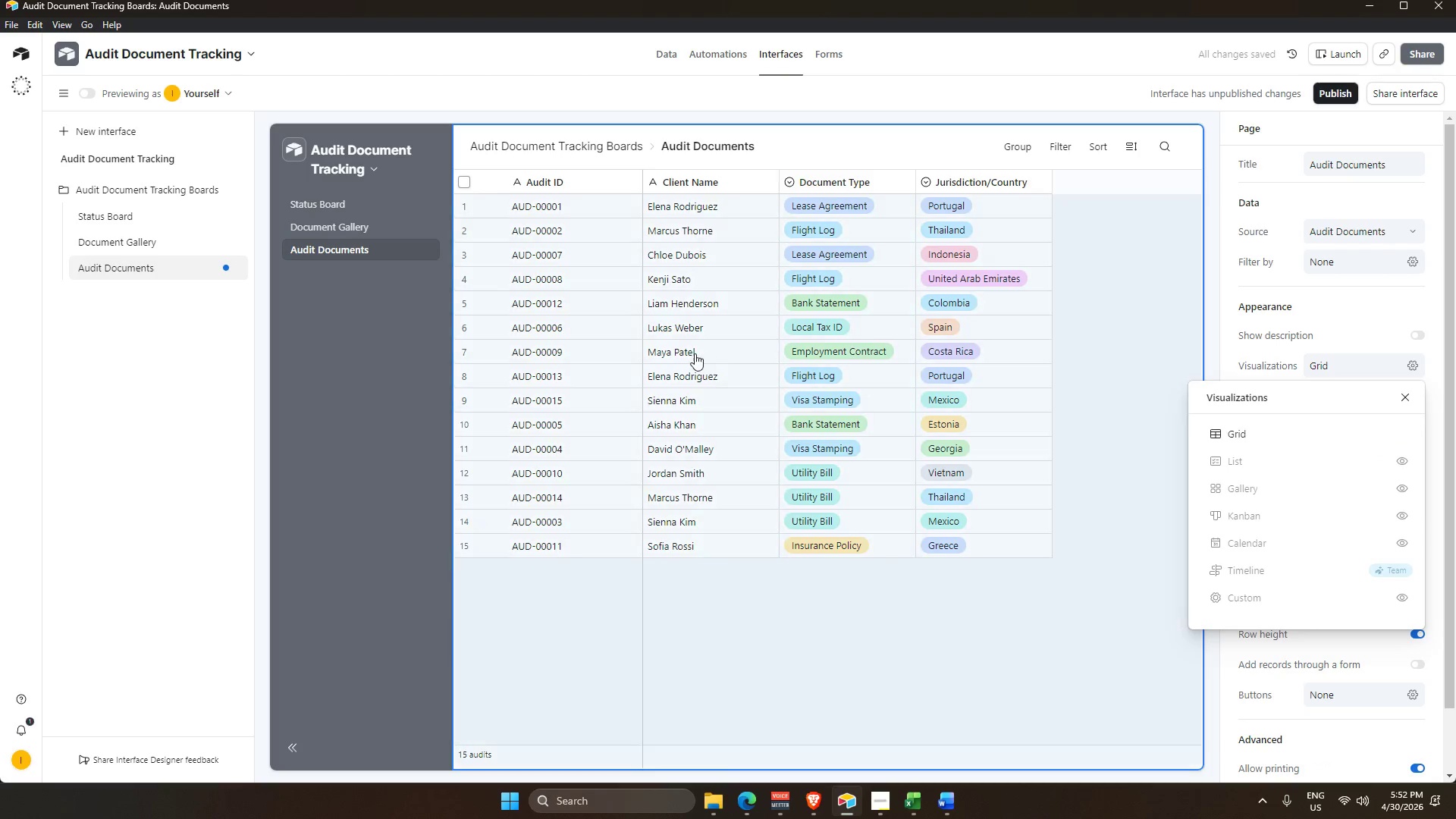 
left_click([904, 629])
 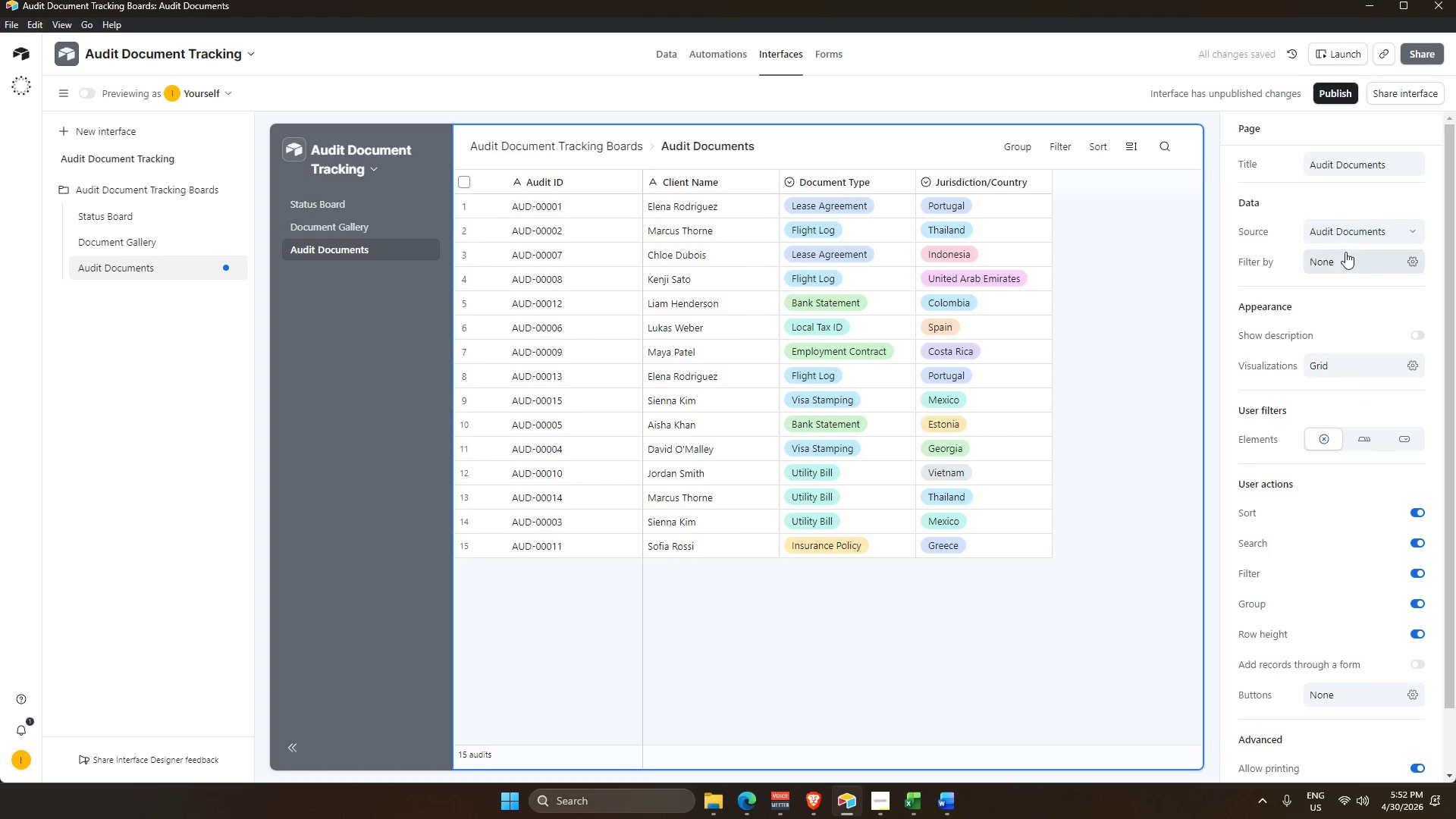 
left_click([1047, 359])
 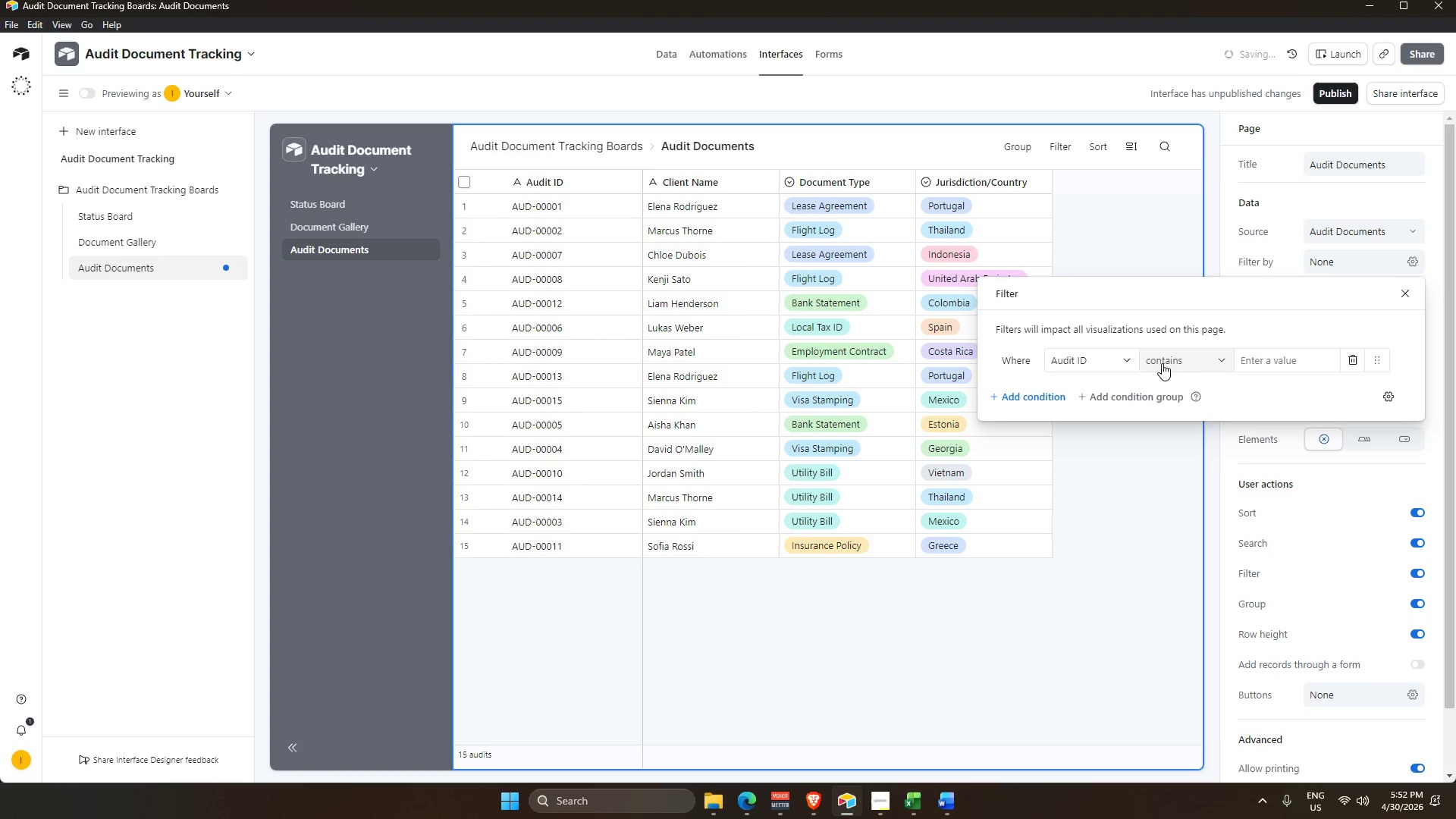 
left_click_drag(start_coordinate=[1122, 359], to_coordinate=[1121, 363])
 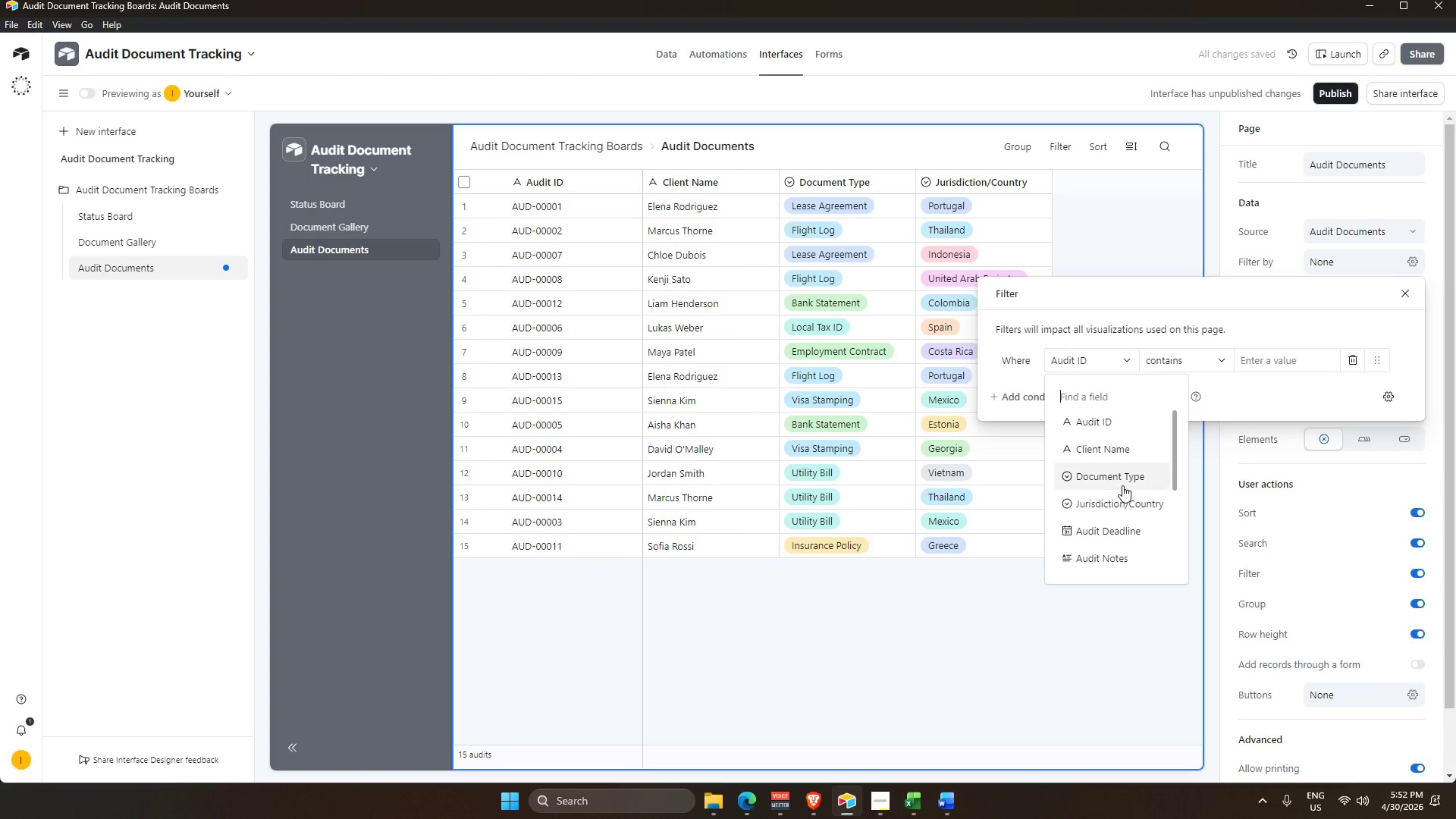 
scroll: coordinate [1112, 529], scroll_direction: down, amount: 2.0
 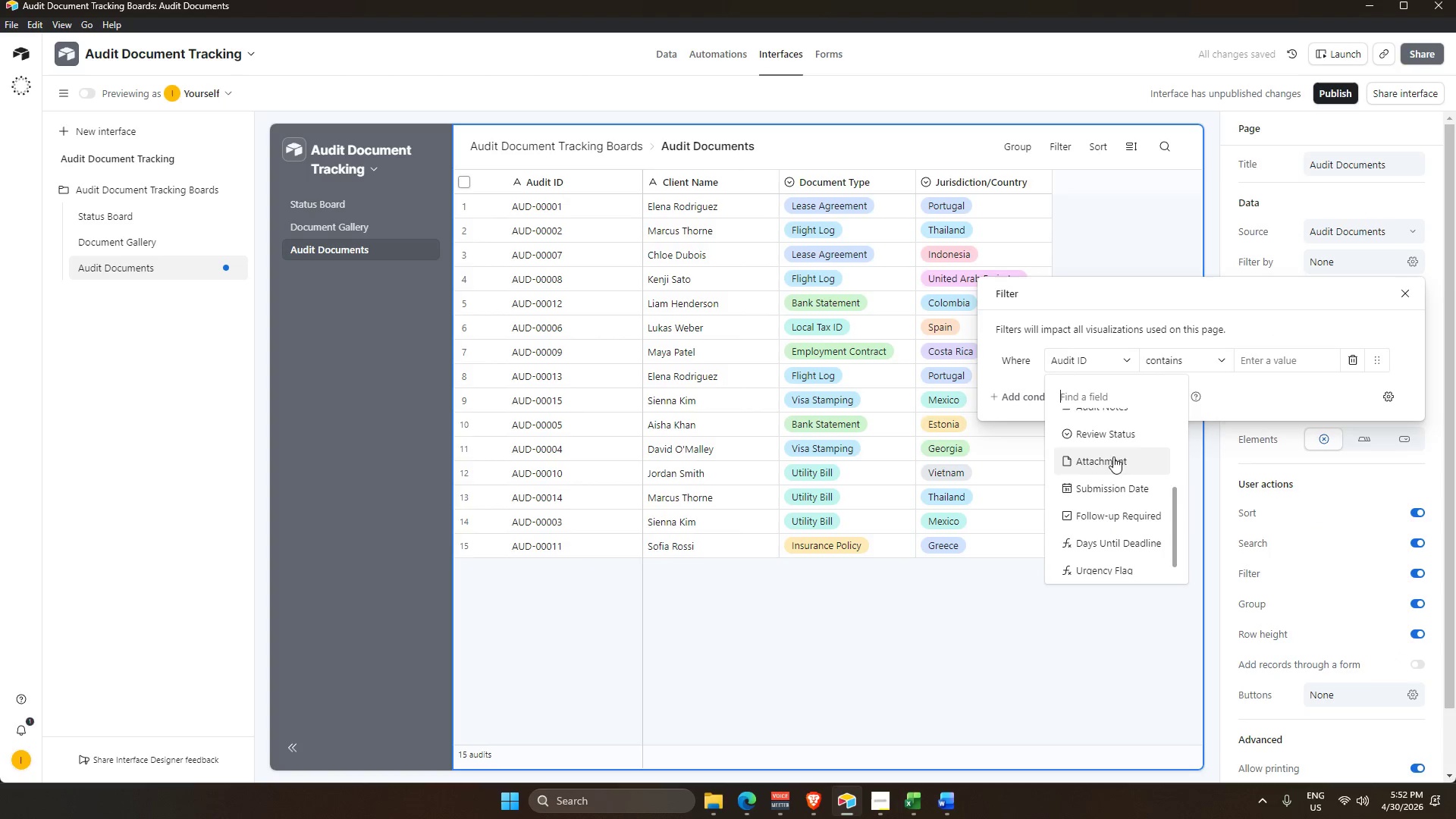 
left_click([1114, 441])
 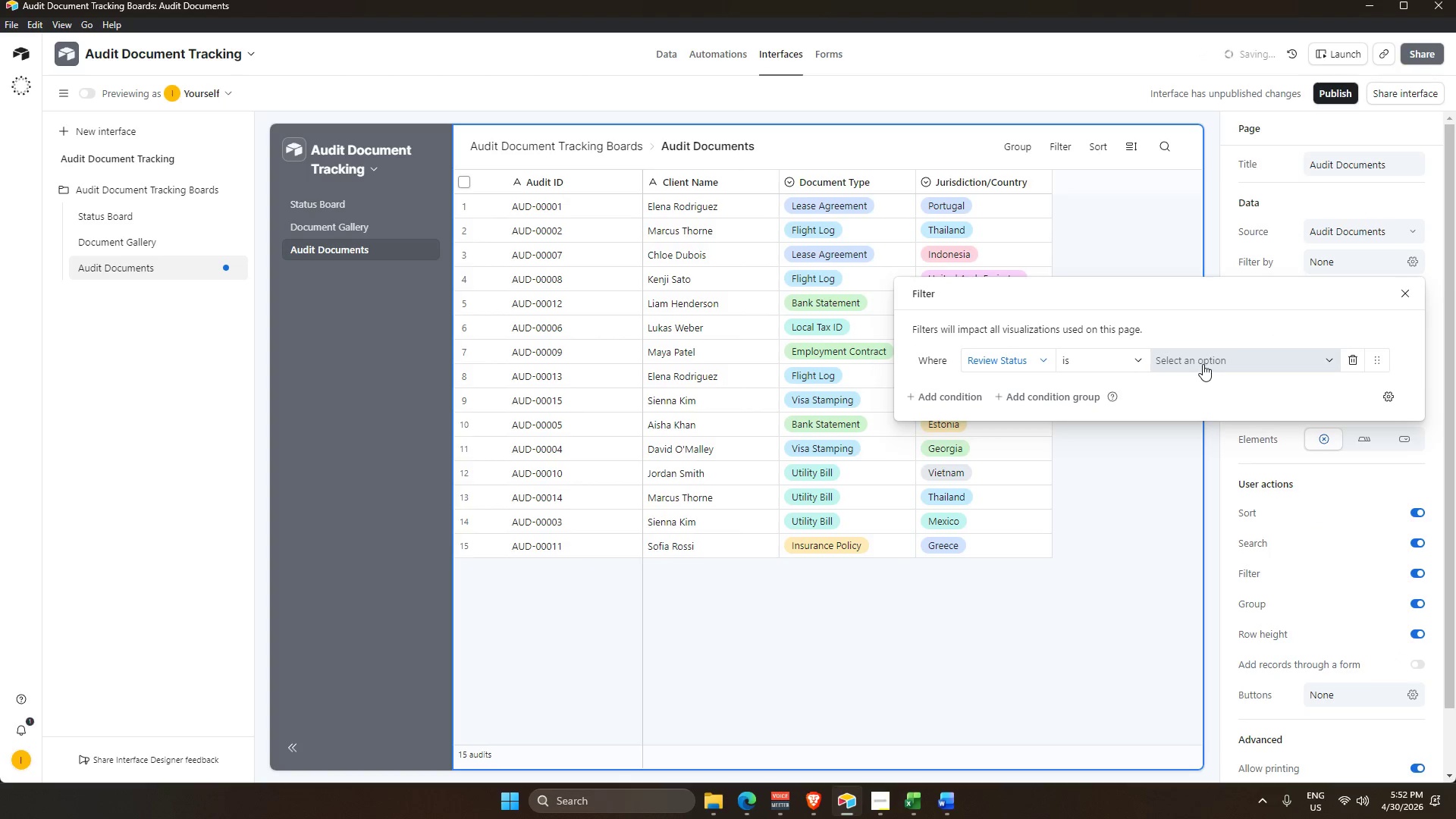 
left_click([1202, 364])
 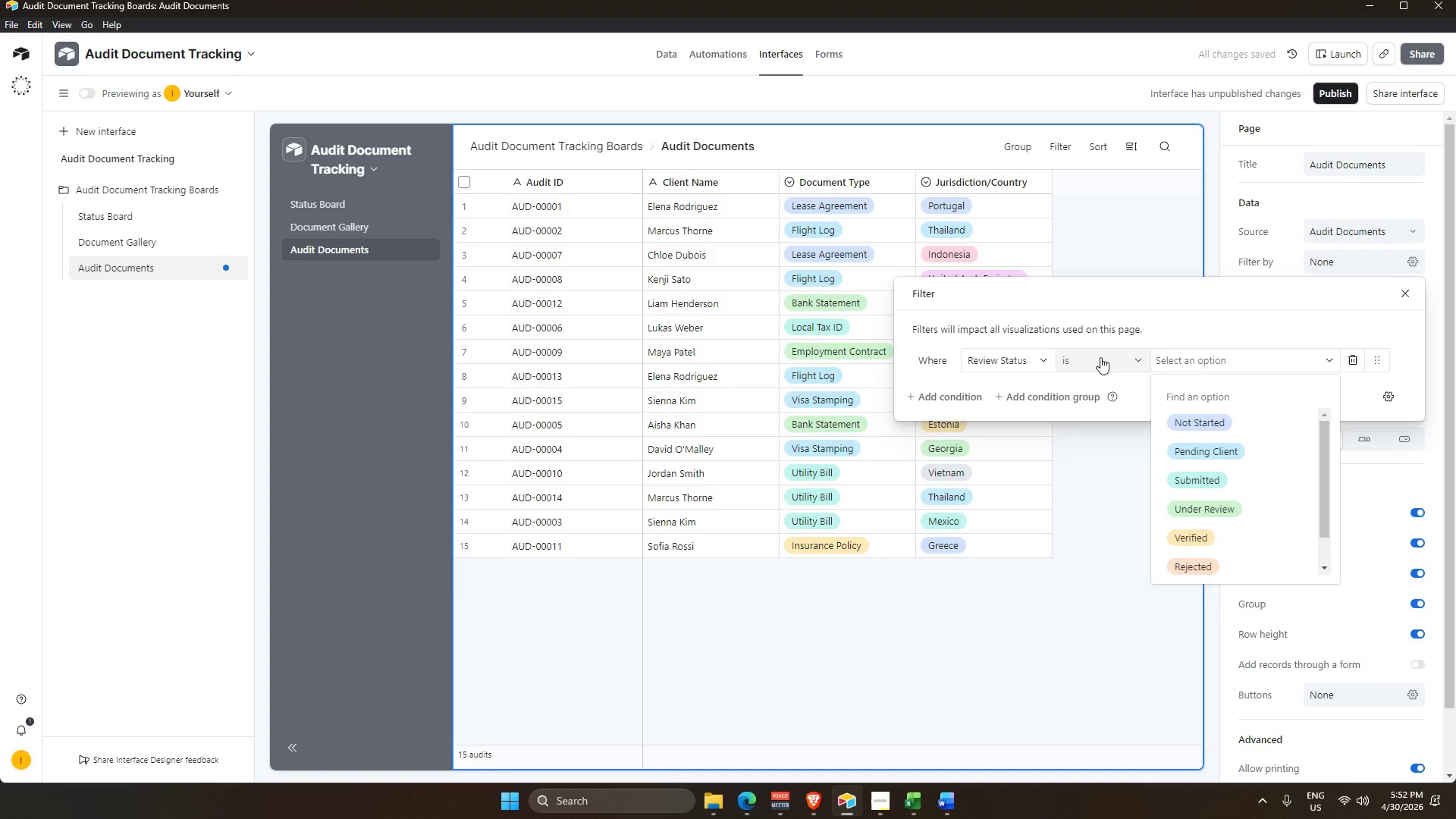 
left_click_drag(start_coordinate=[1015, 355], to_coordinate=[1019, 356])
 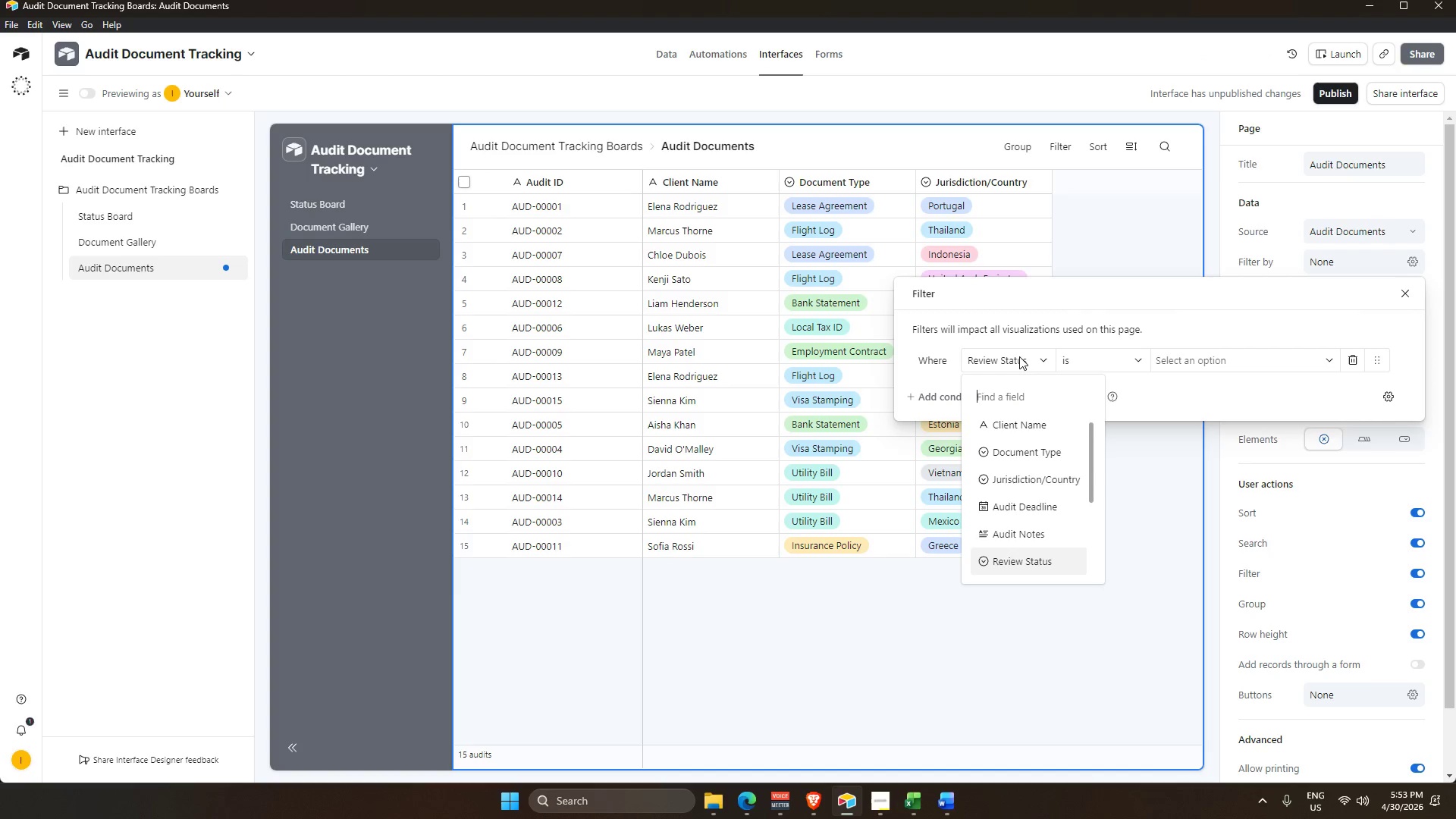 
wait(8.58)
 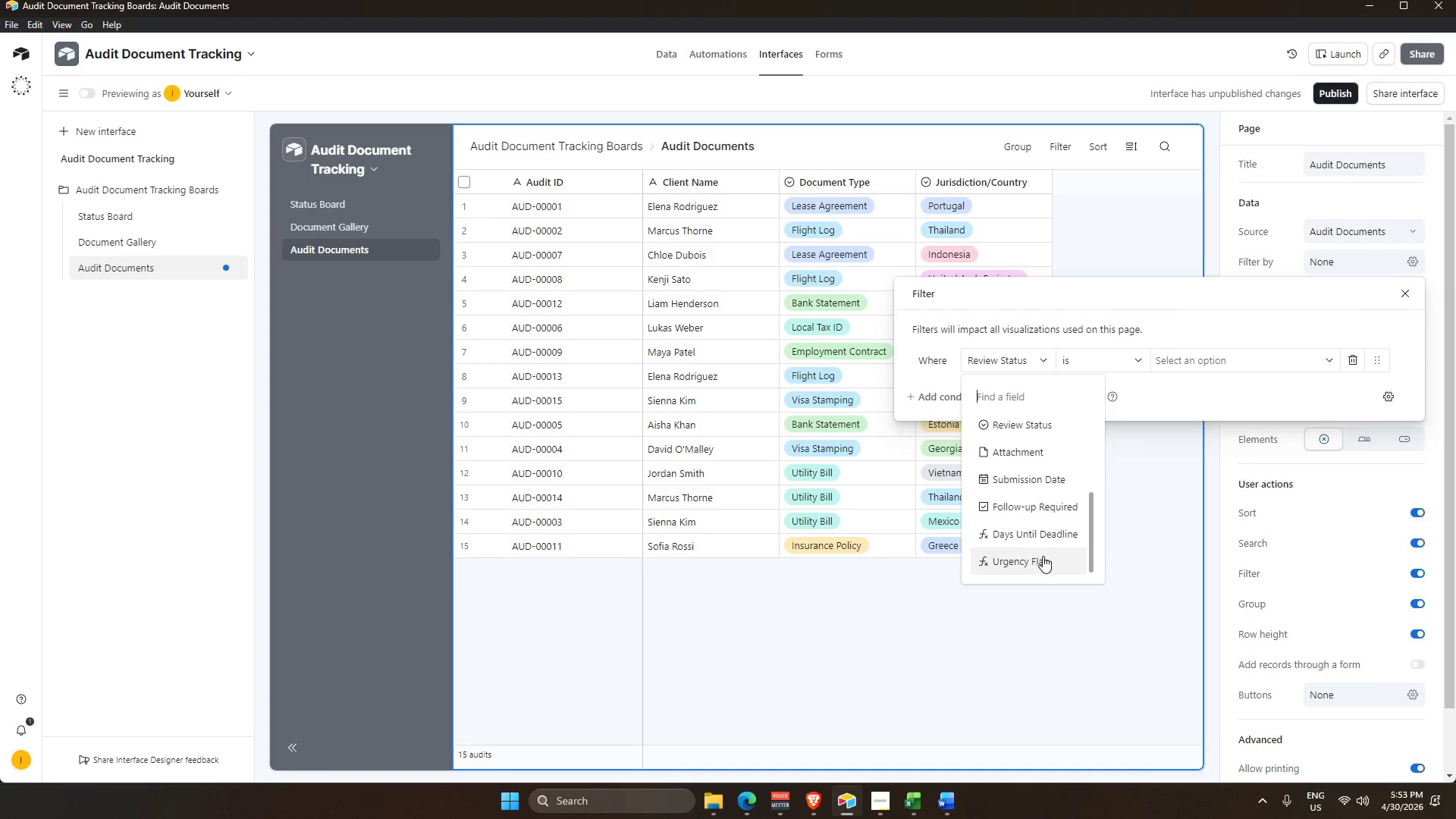 
left_click([1043, 556])
 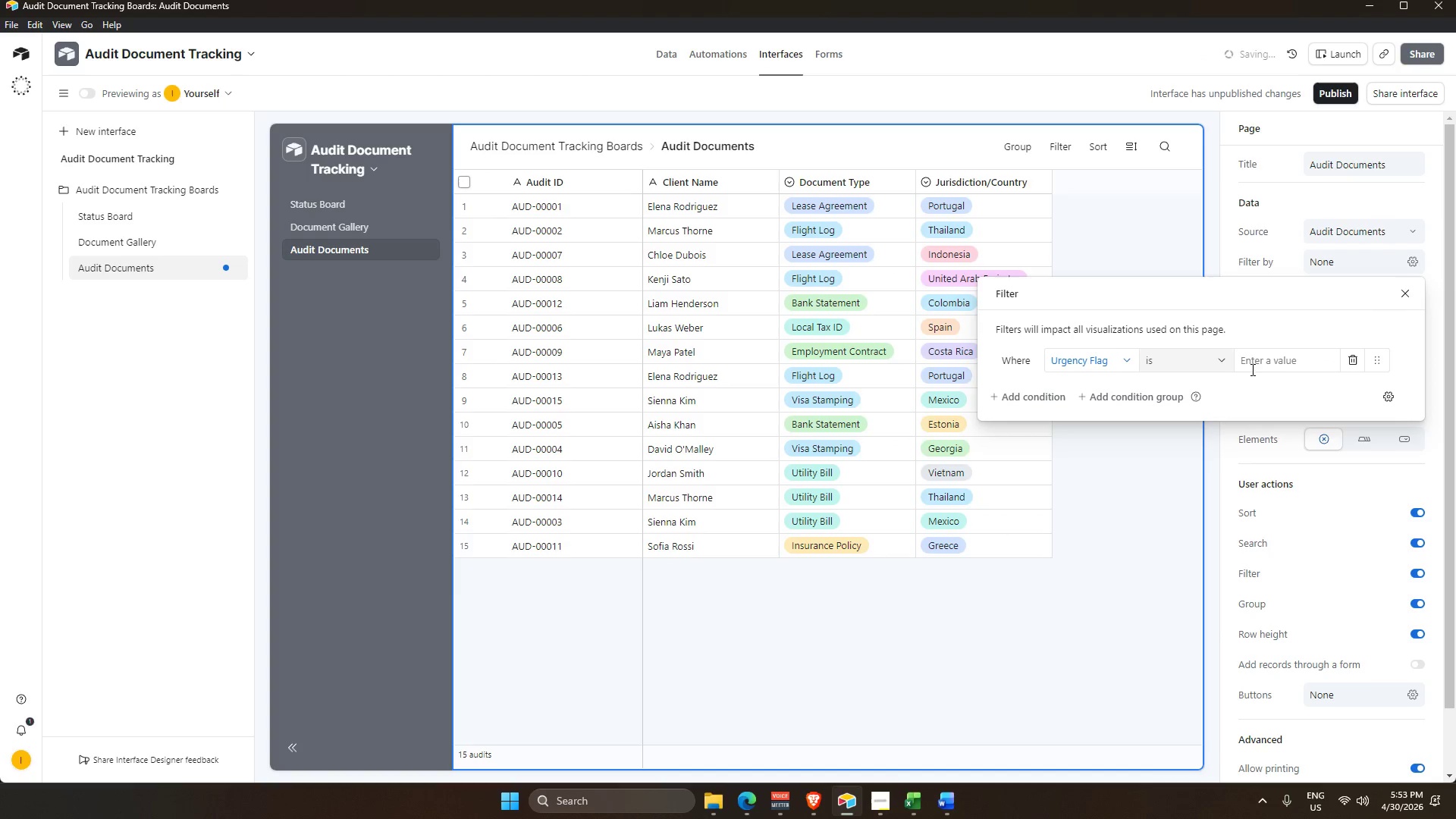 
scroll: coordinate [1040, 547], scroll_direction: down, amount: 6.0
 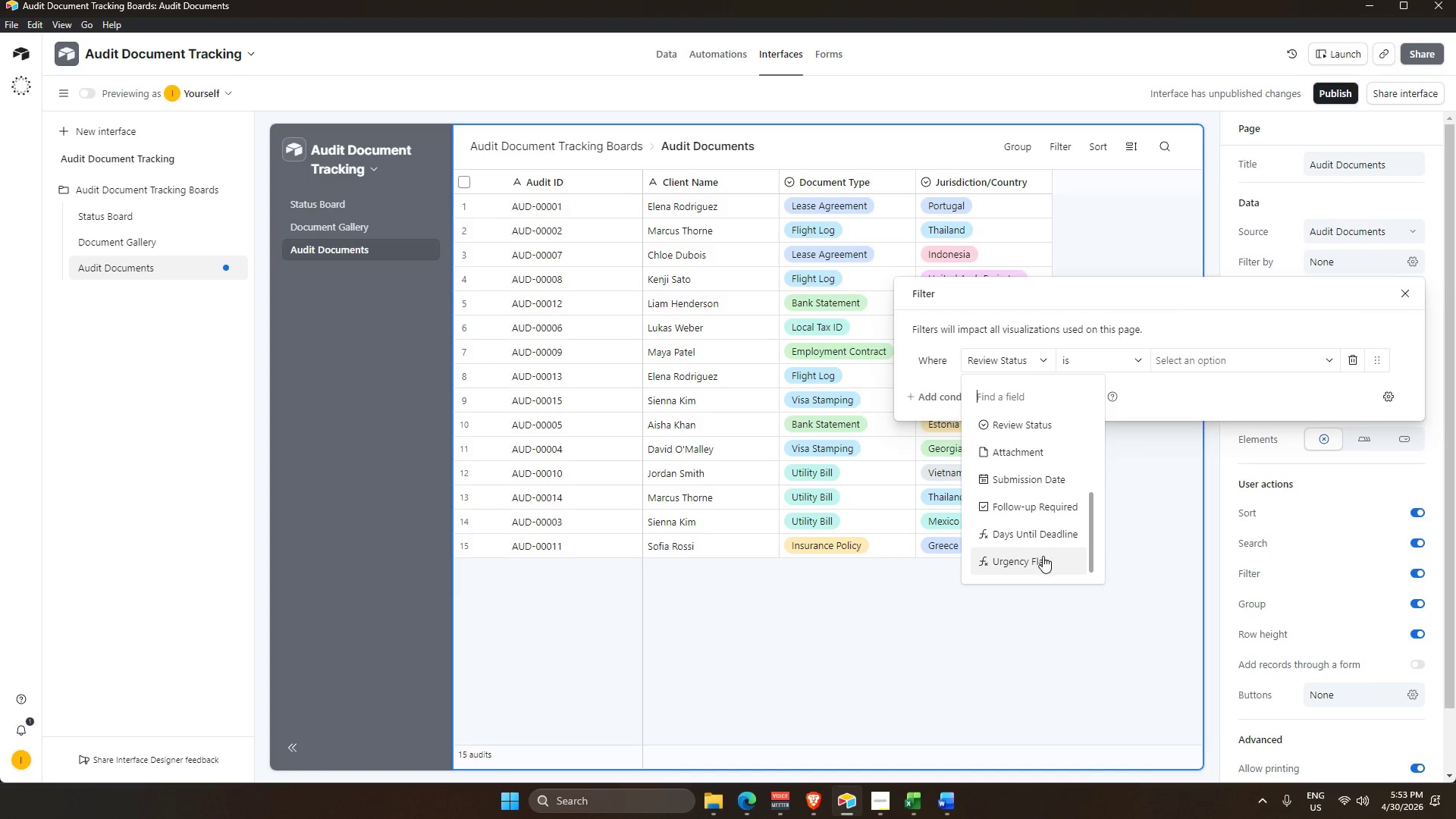 
left_click([1279, 364])
 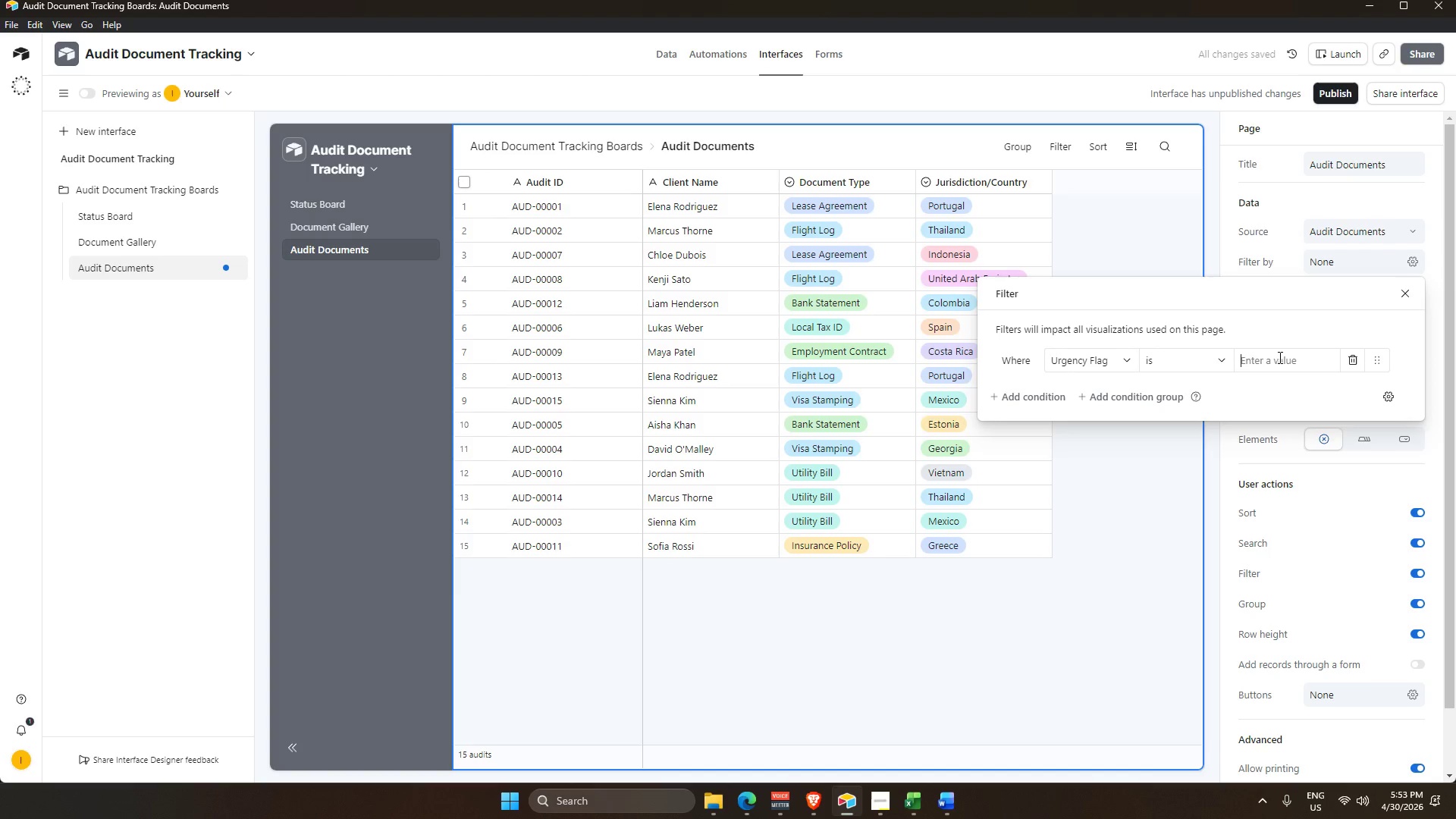 
hold_key(key=CapsLock, duration=0.55)
 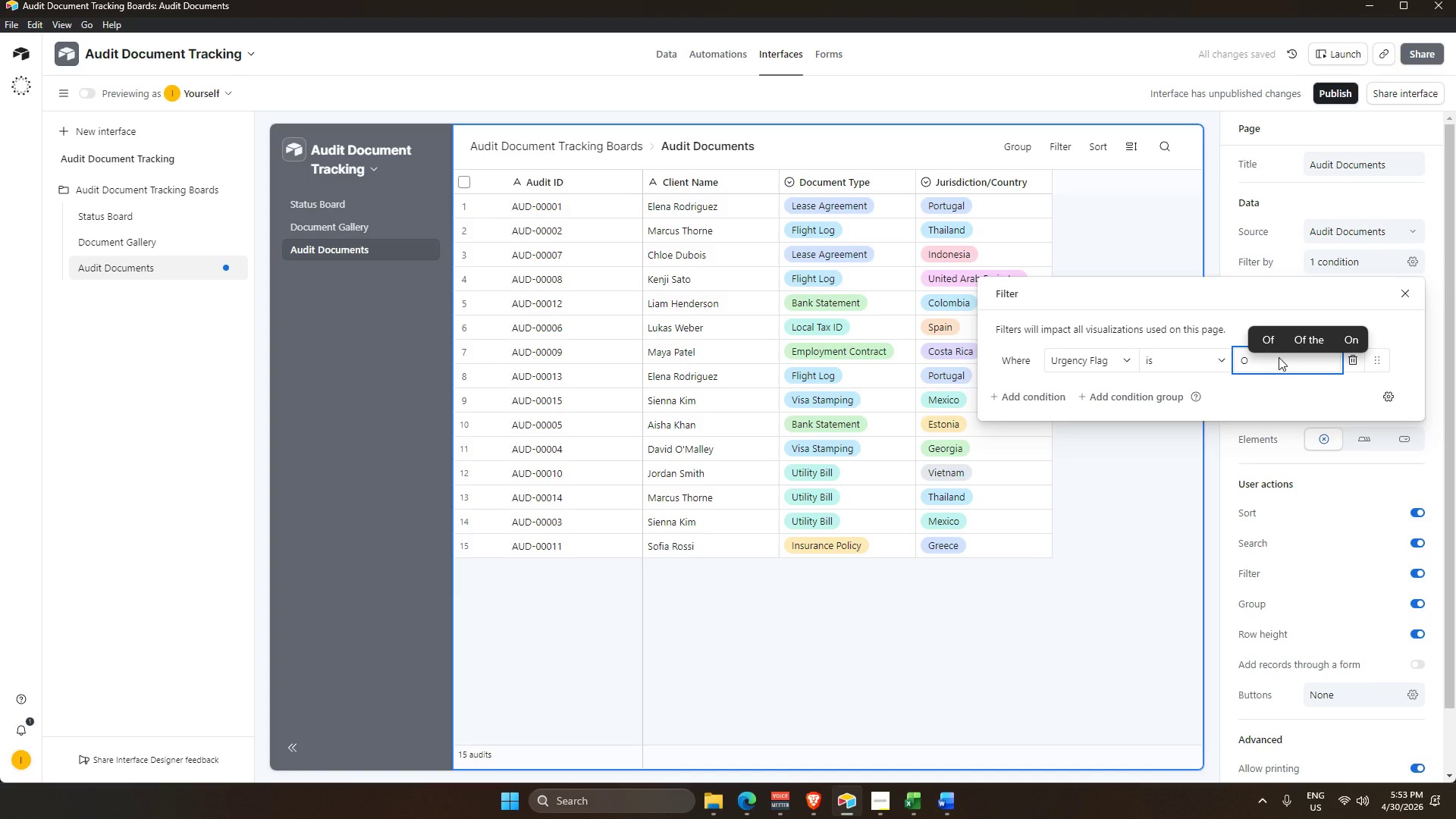 
key(O)
 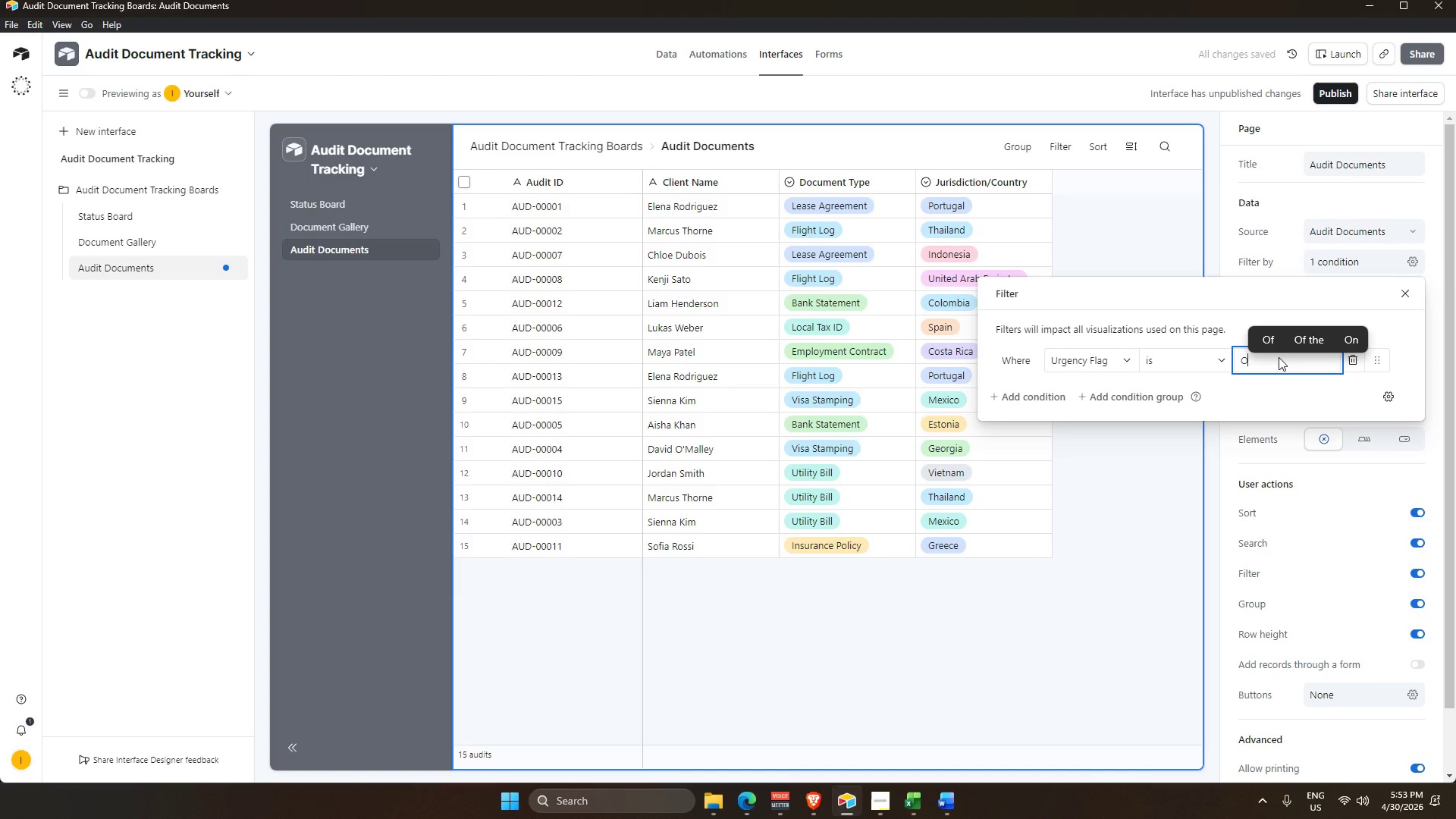 
type(VERD)
key(Backspace)
key(Backspace)
key(Backspace)
key(Backspace)
type(verdue)
 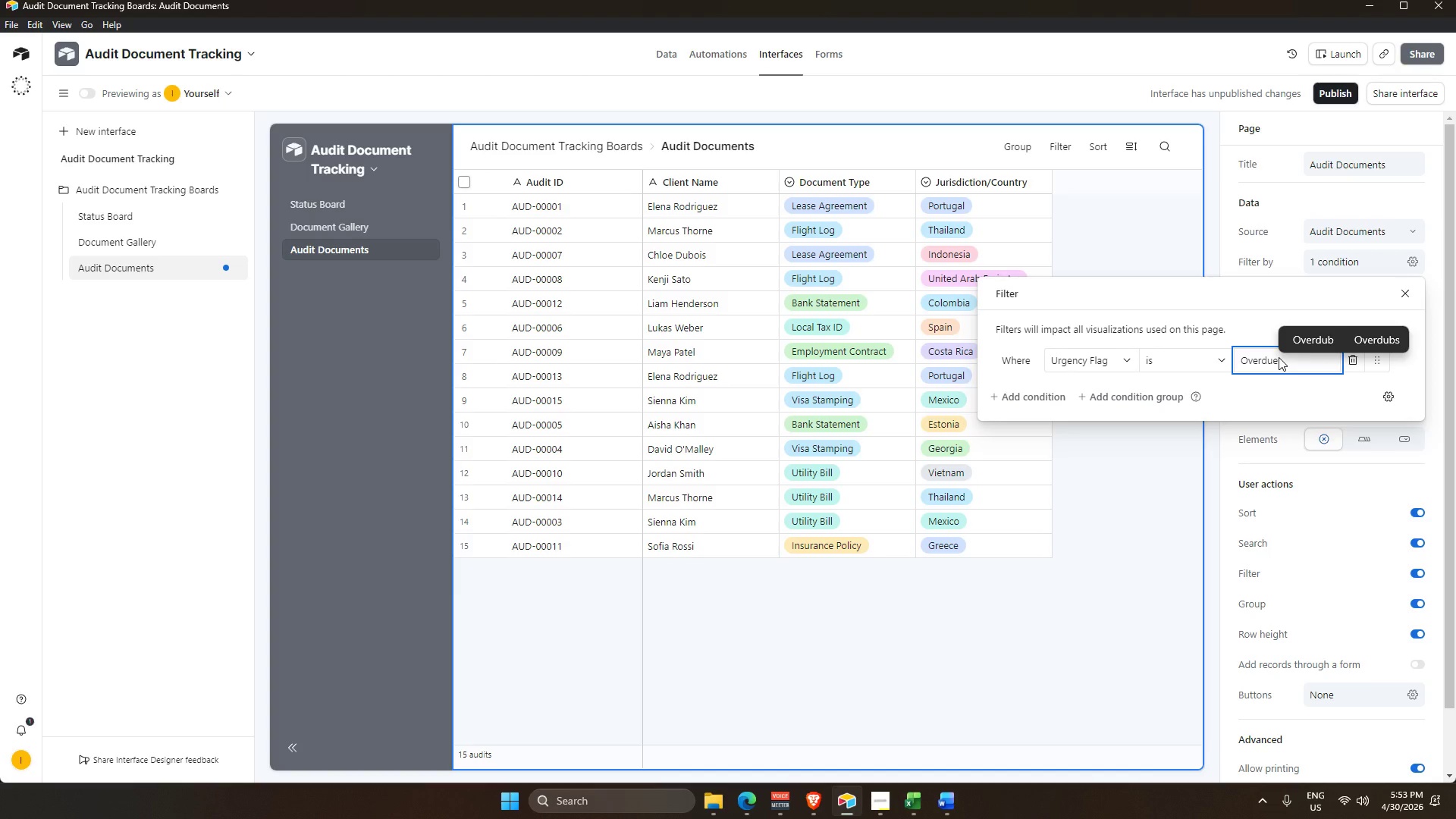 
wait(16.38)
 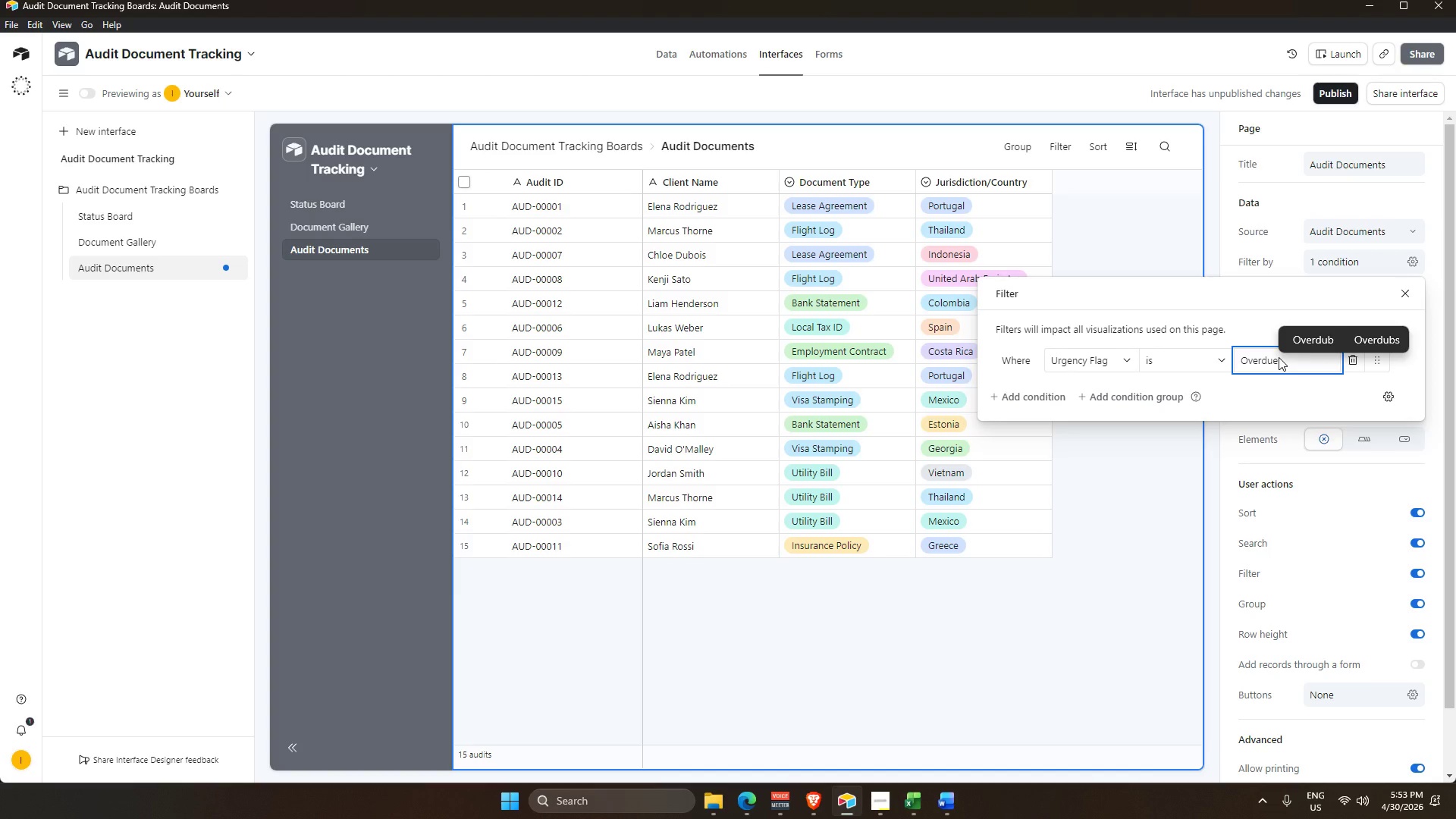 
key(Enter)
 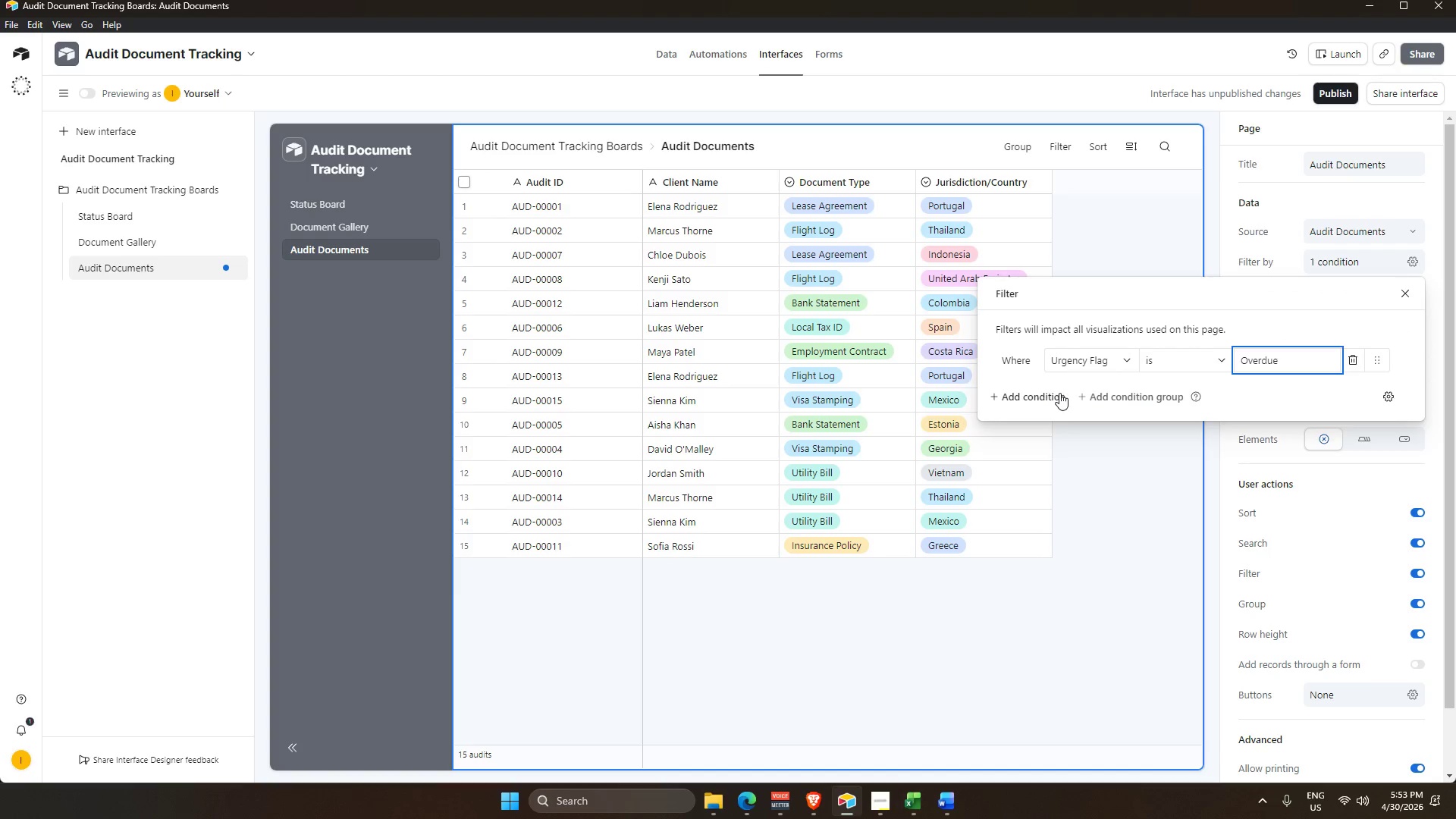 
left_click([1040, 395])
 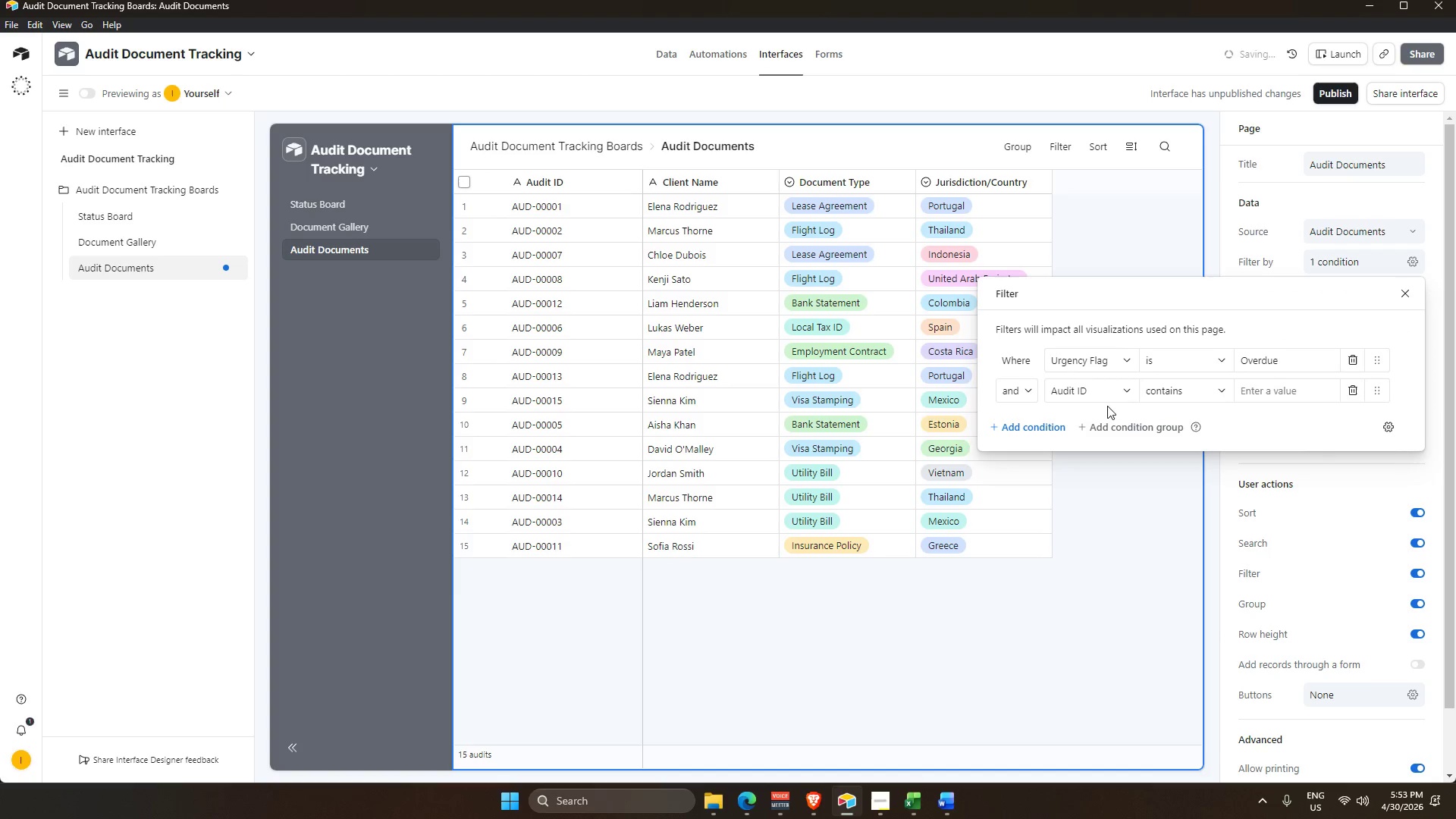 
left_click([1107, 386])
 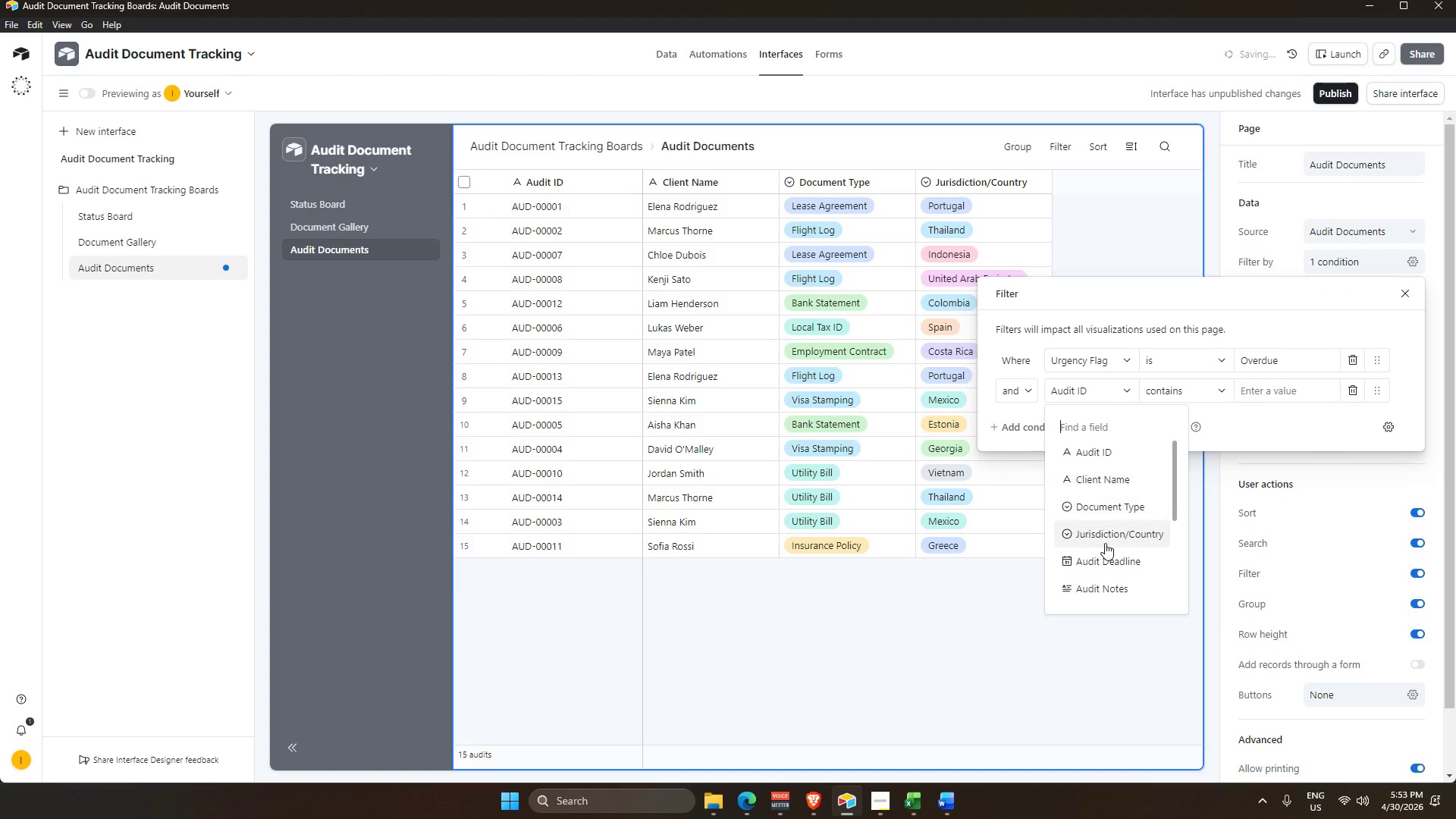 
left_click([1110, 591])
 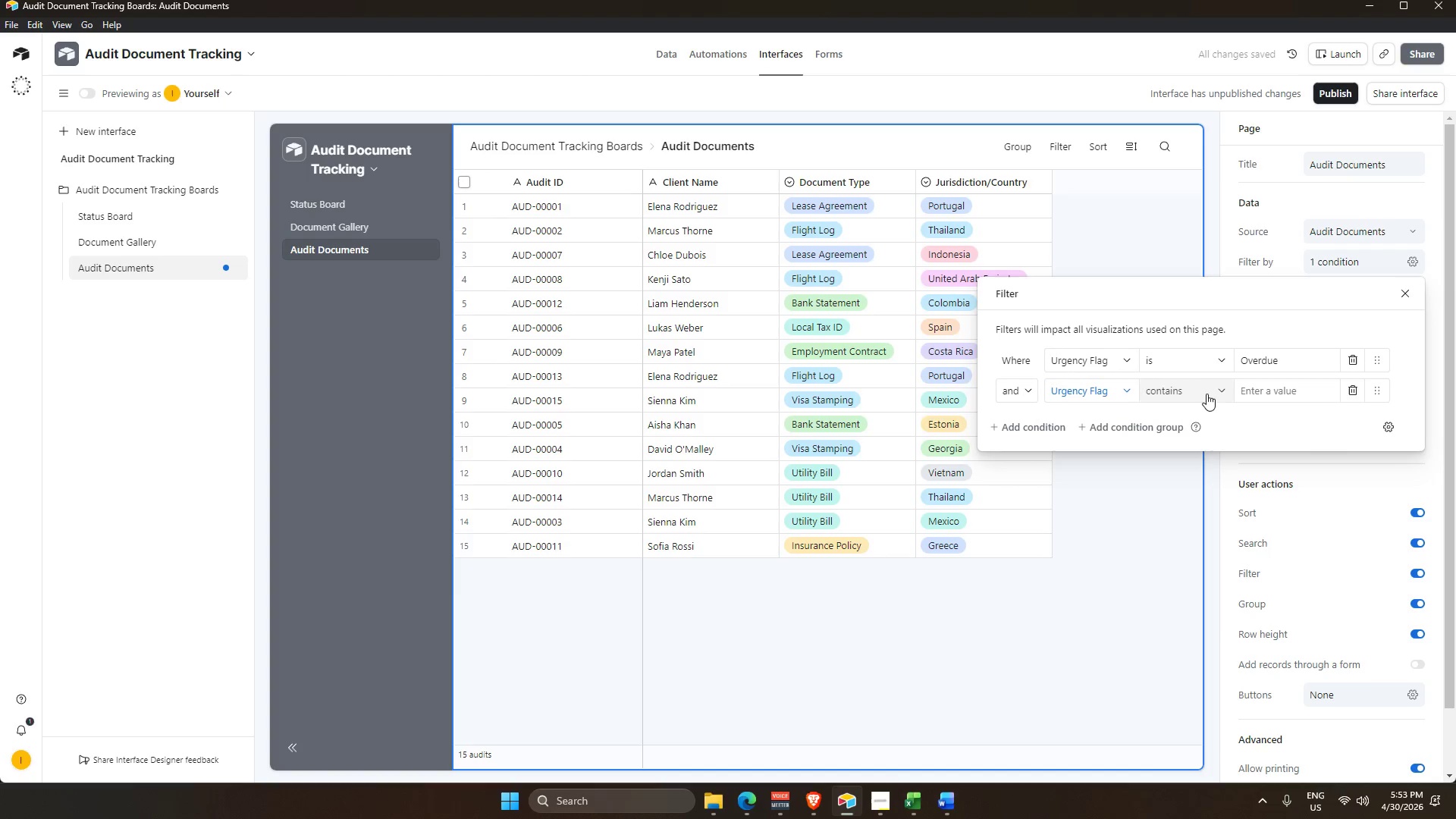 
scroll: coordinate [1110, 590], scroll_direction: down, amount: 8.0
 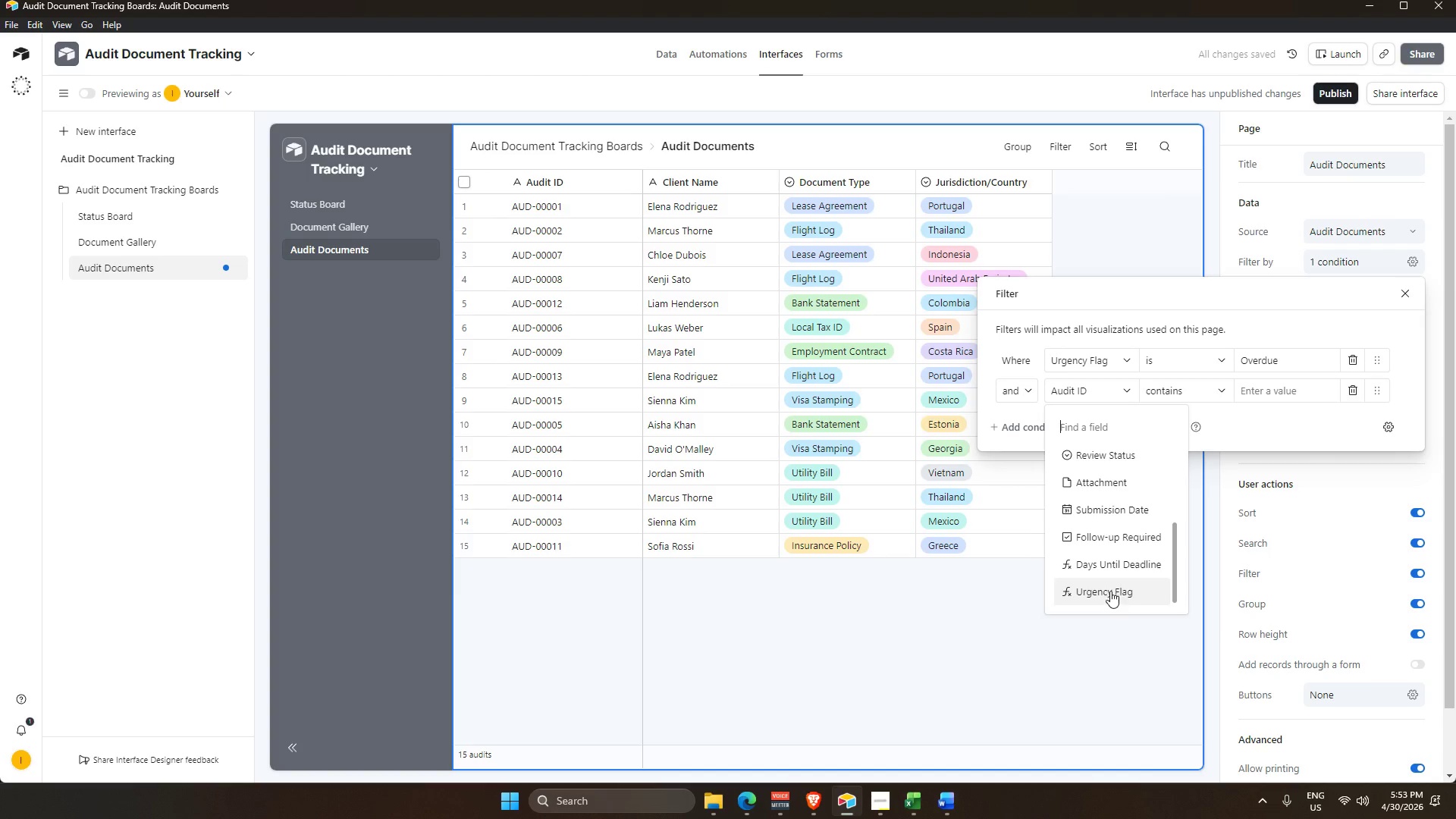 
left_click([1206, 399])
 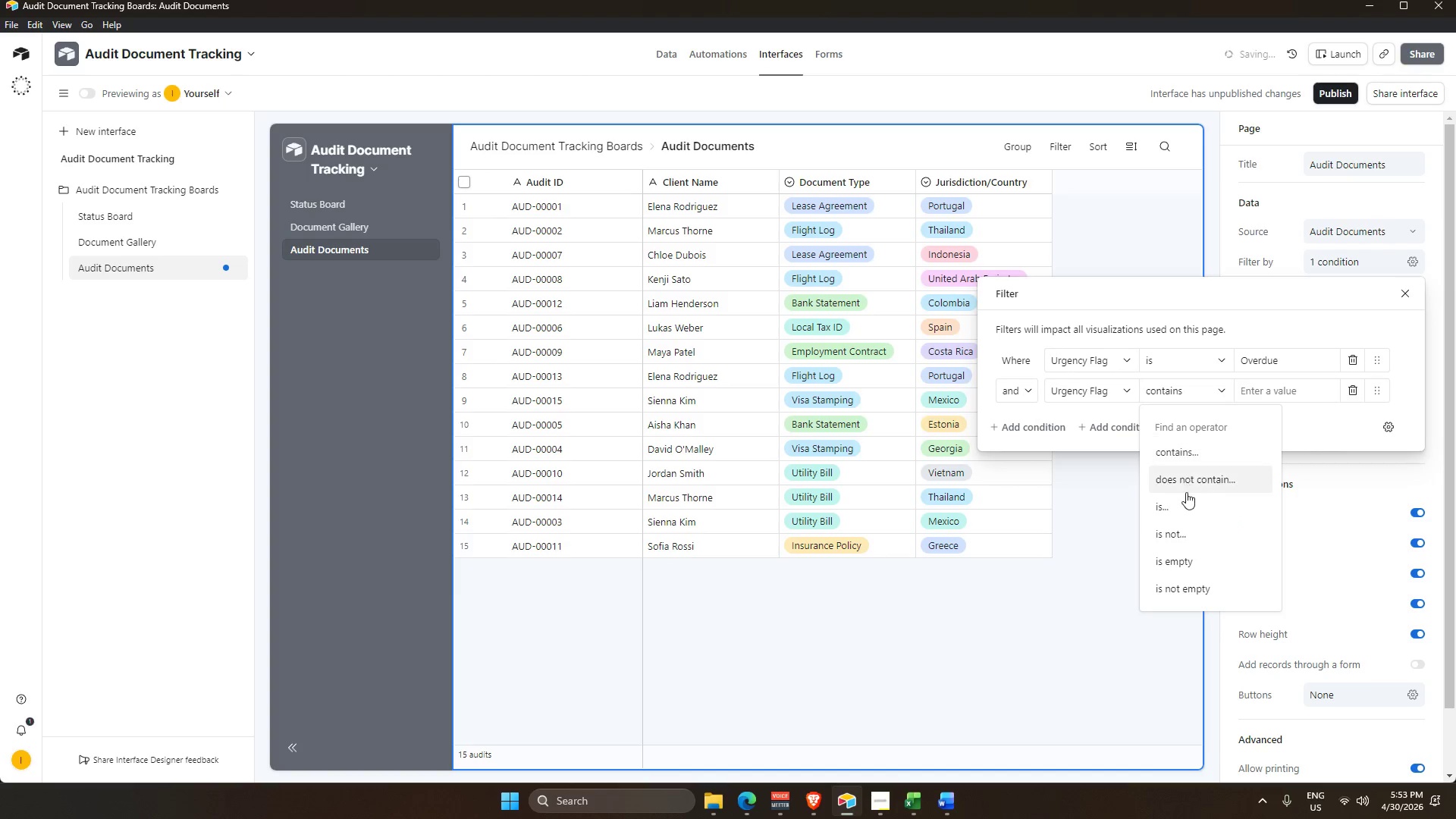 
left_click_drag(start_coordinate=[1190, 497], to_coordinate=[1191, 501])
 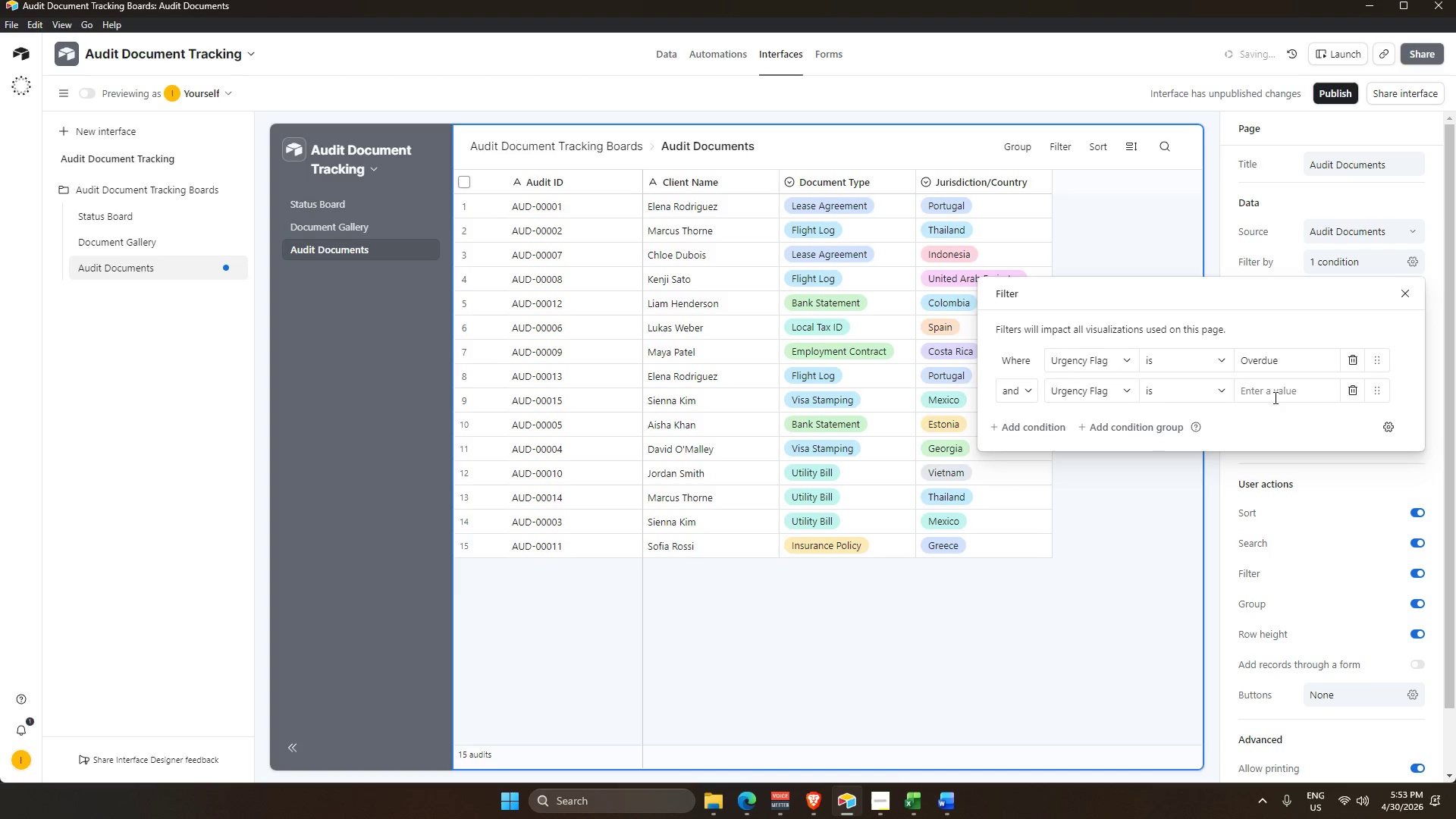 
hold_key(key=CapsLock, duration=0.38)
 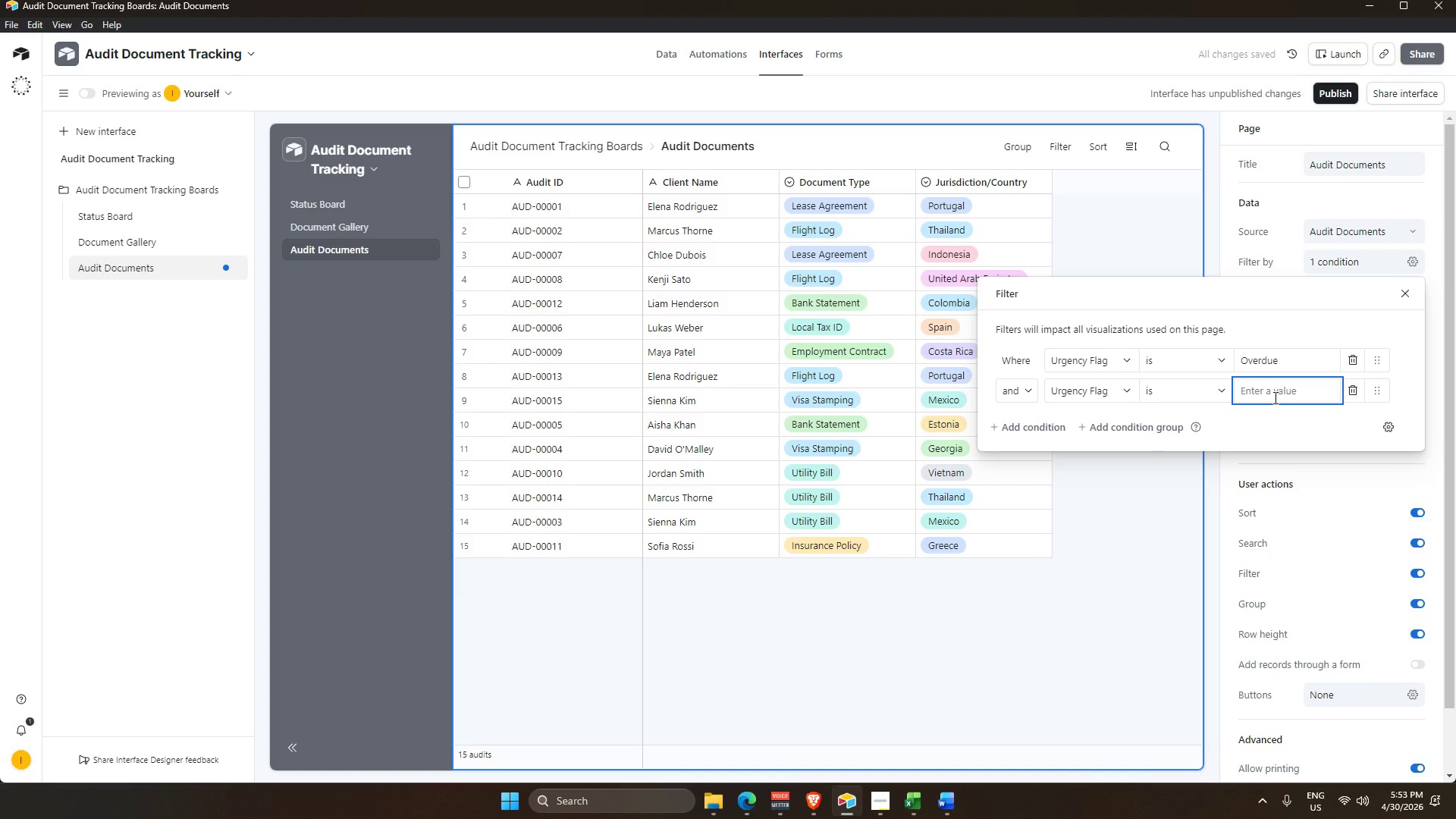 
type(urgent)
 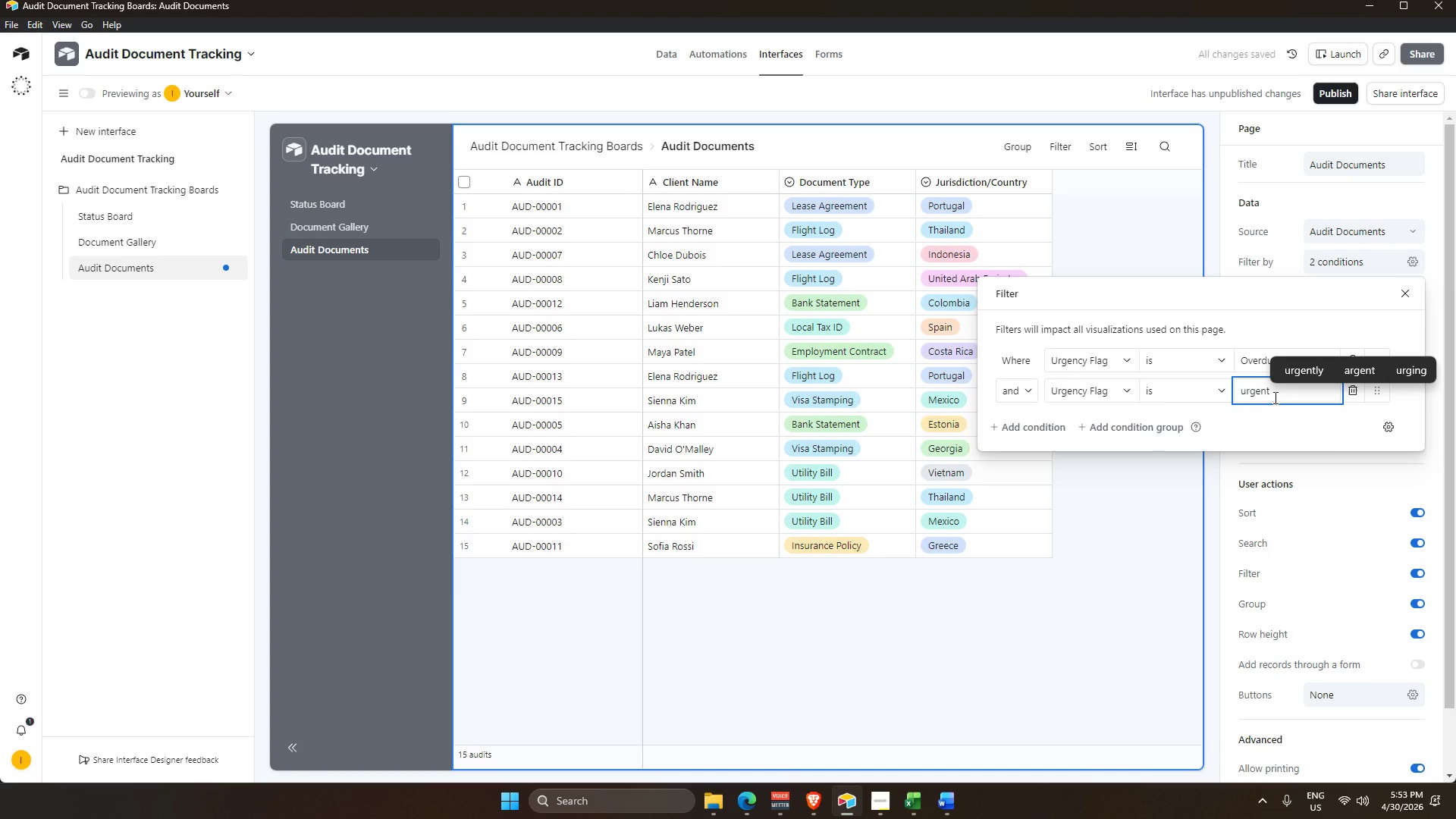 
key(ArrowLeft)
 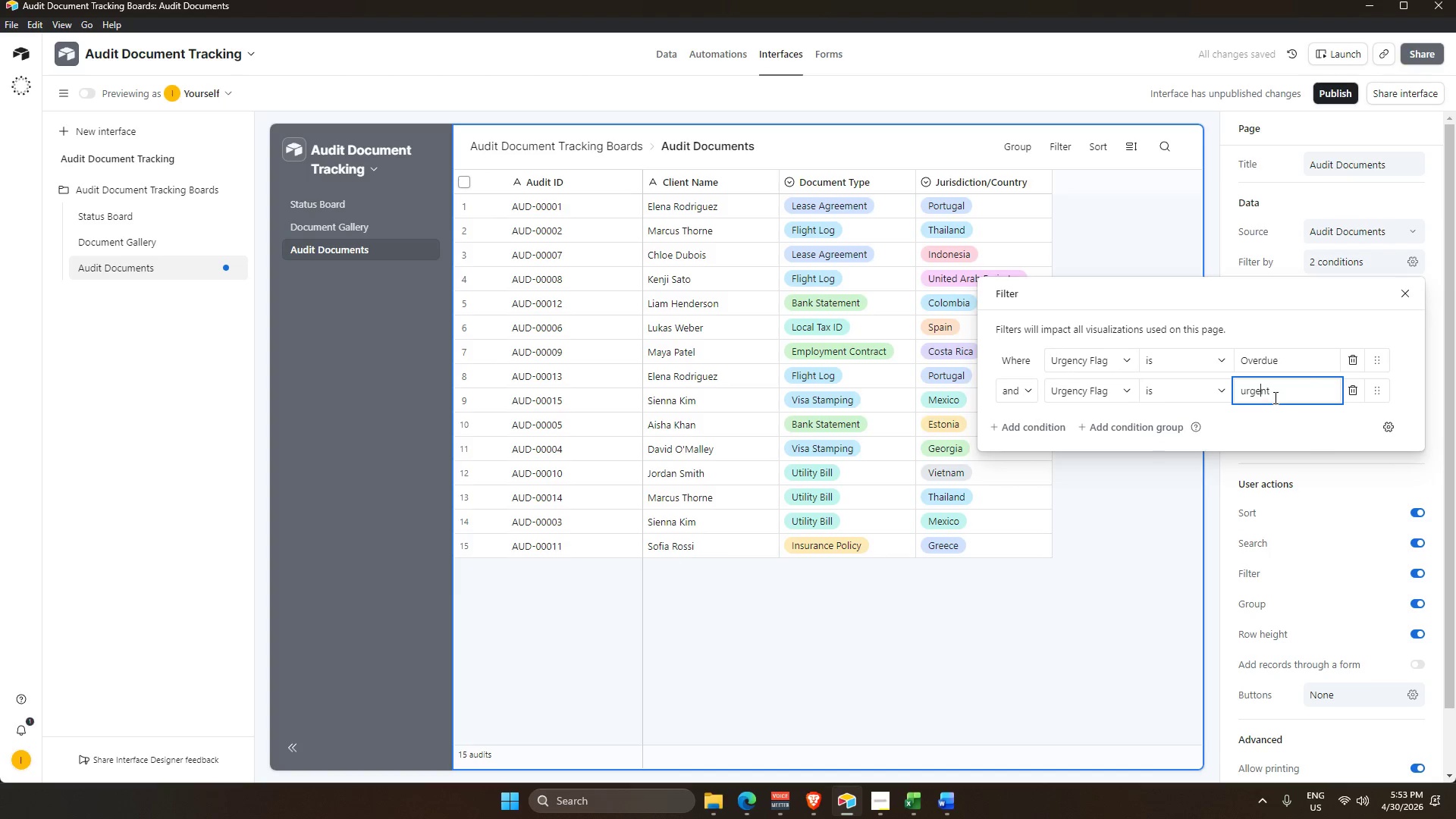 
key(ArrowLeft)
 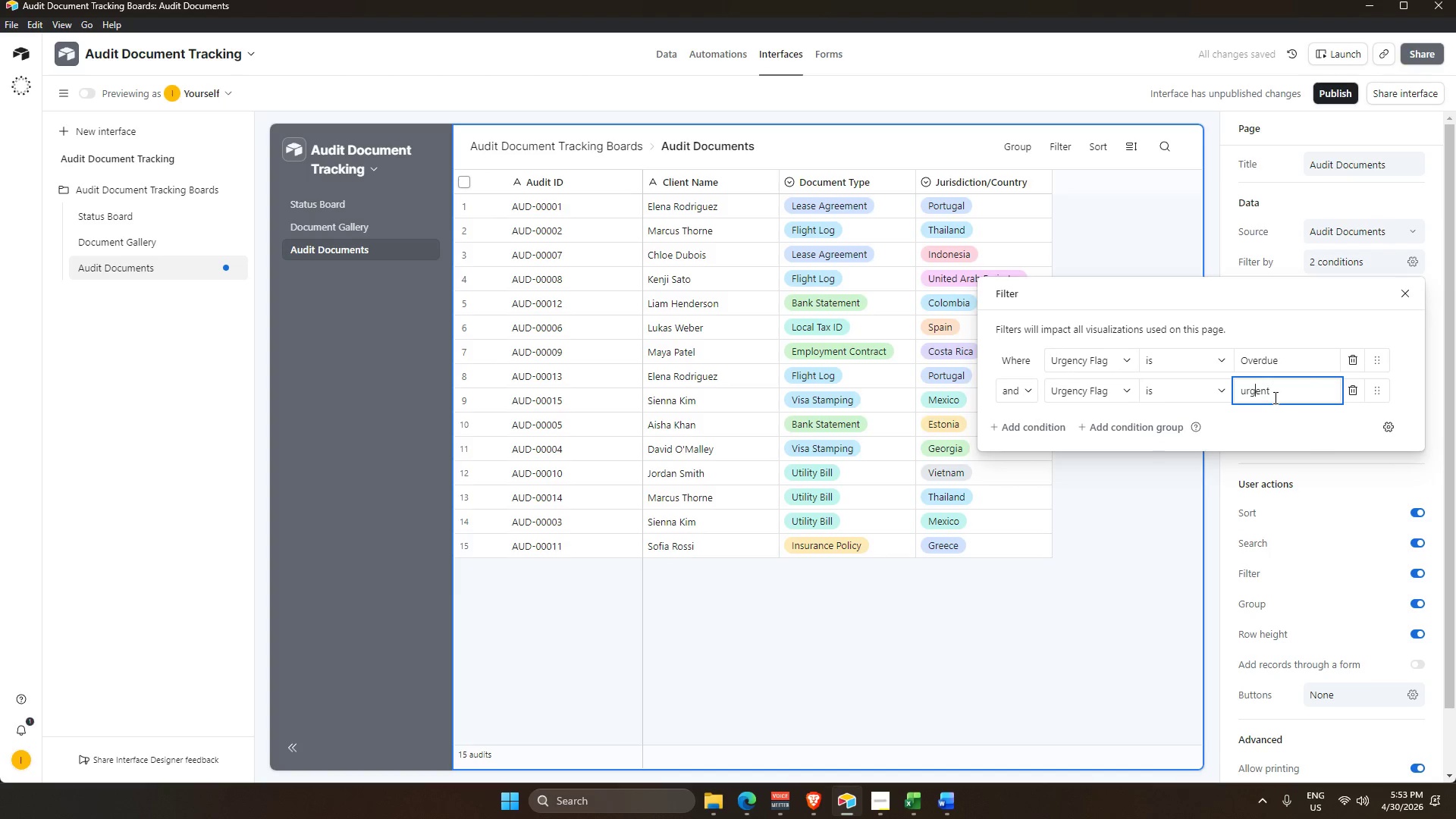 
key(ArrowLeft)
 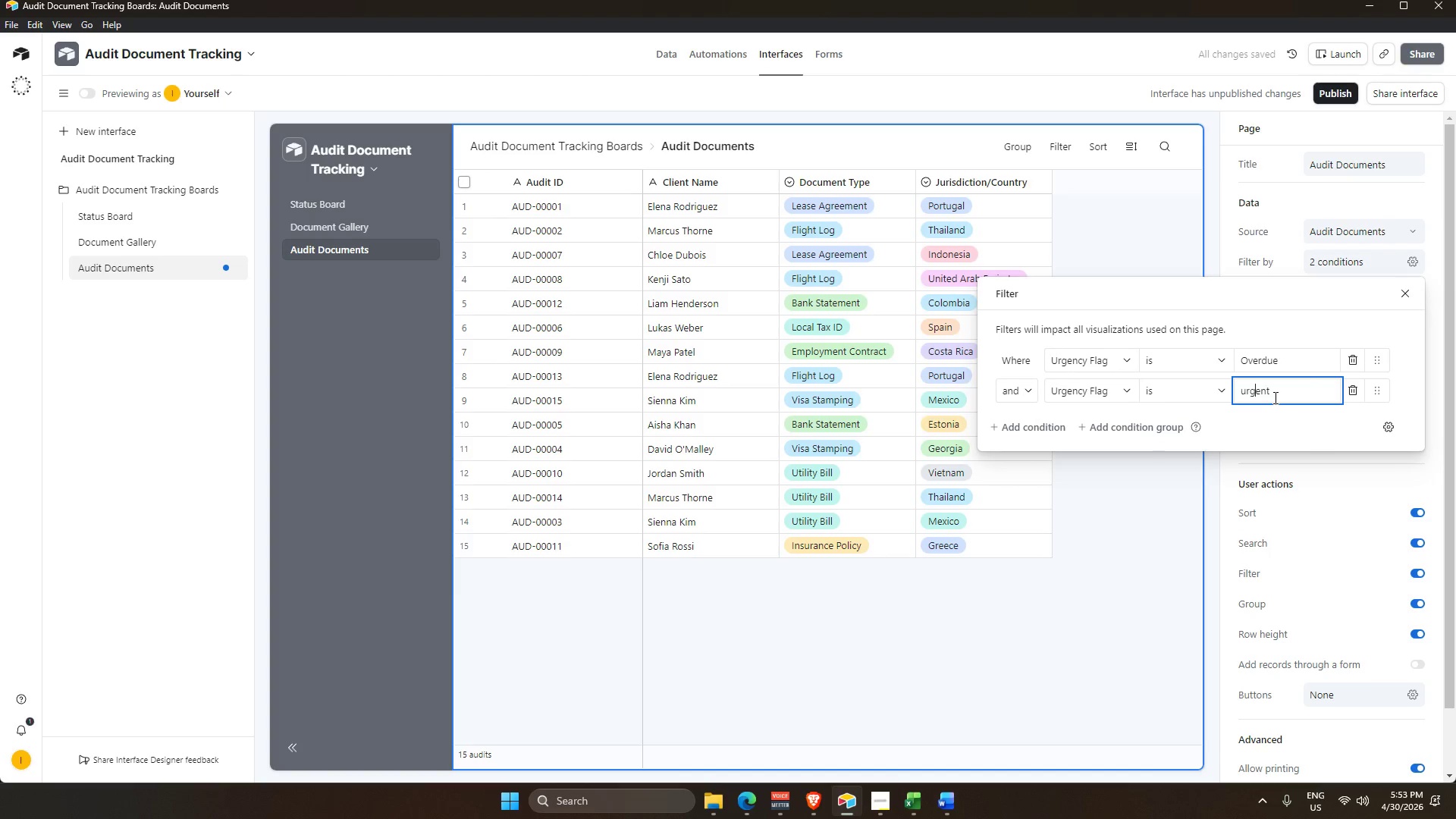 
key(ArrowLeft)
 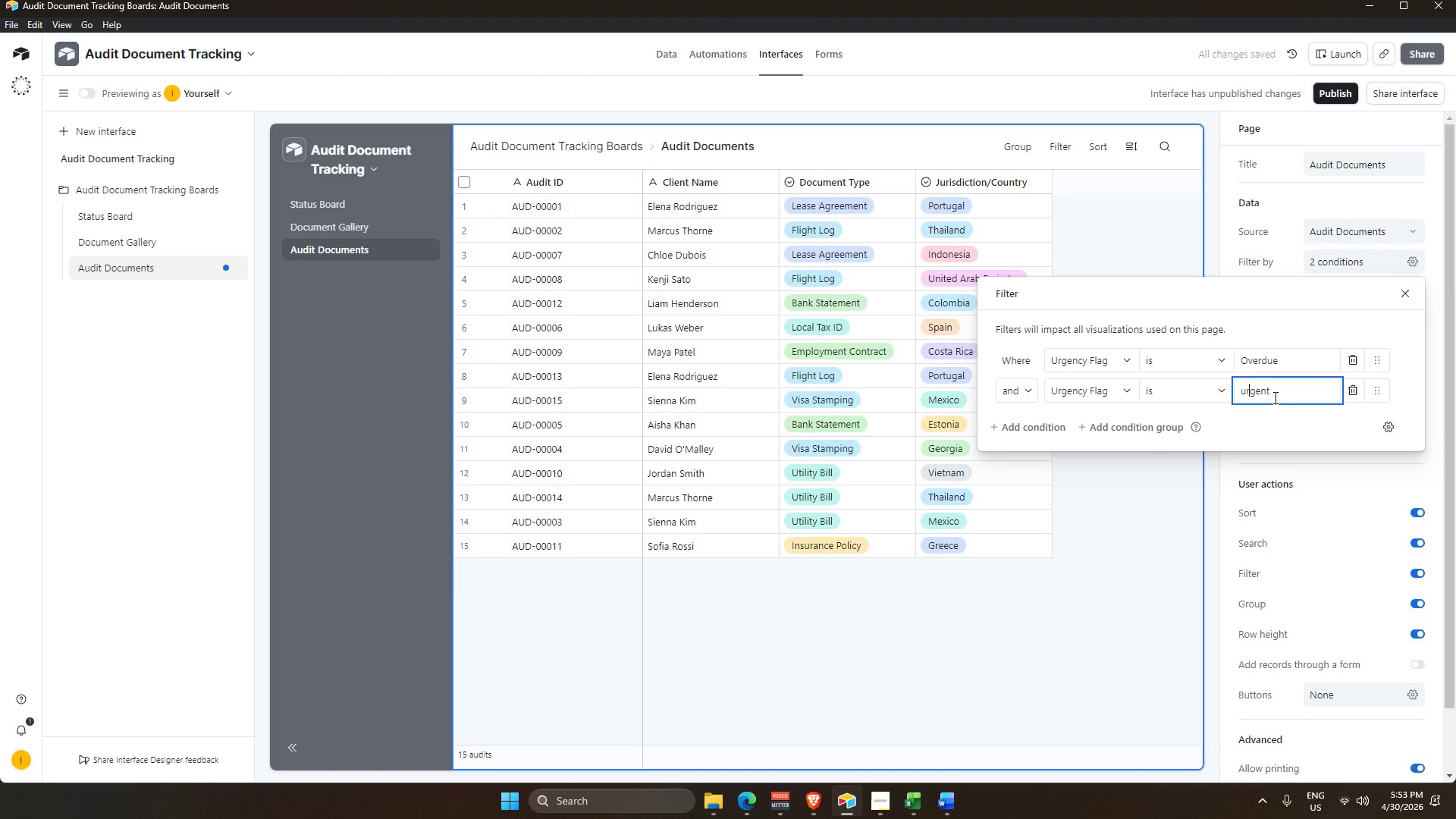 
key(ArrowLeft)
 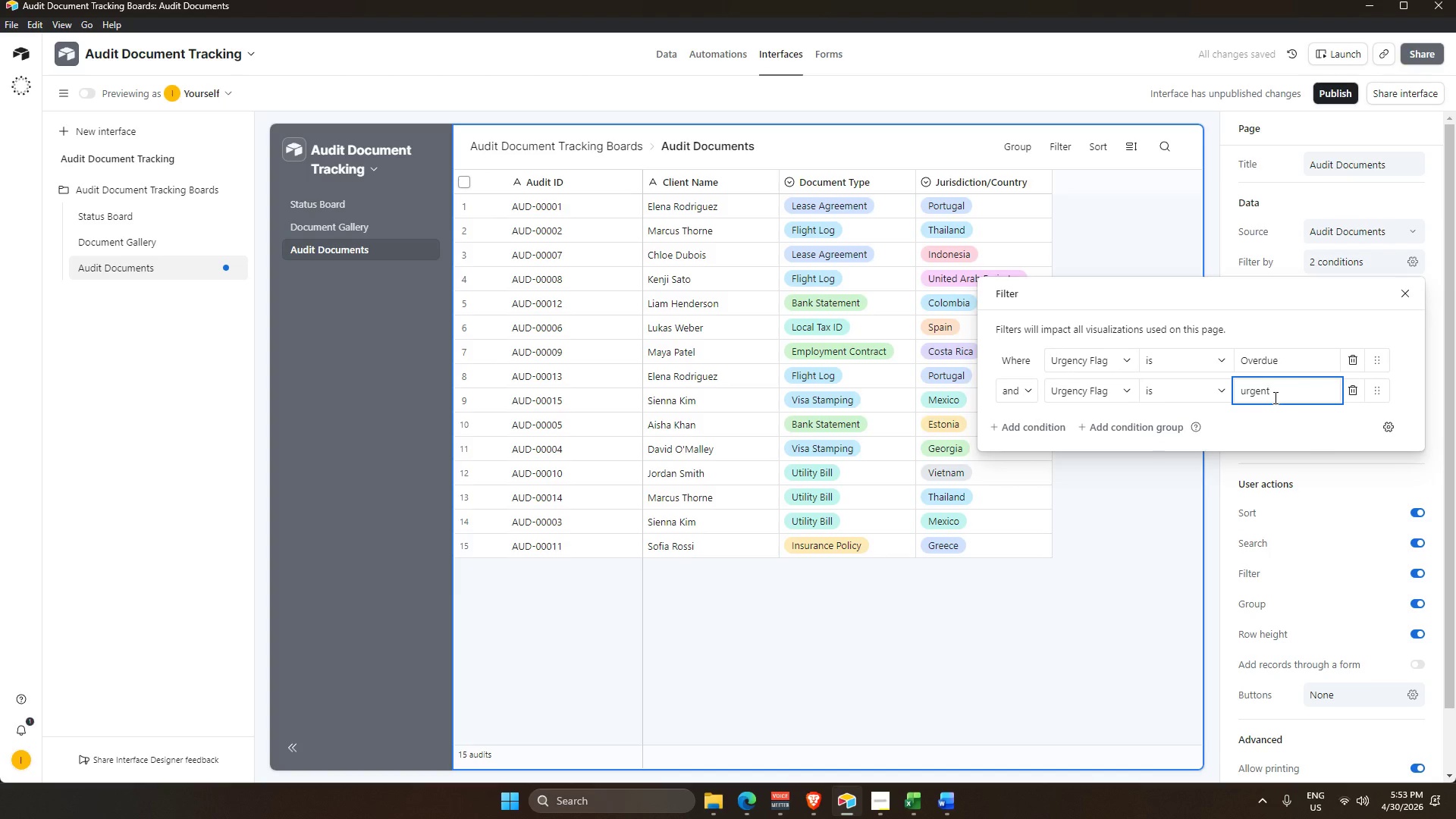 
key(Backspace)
 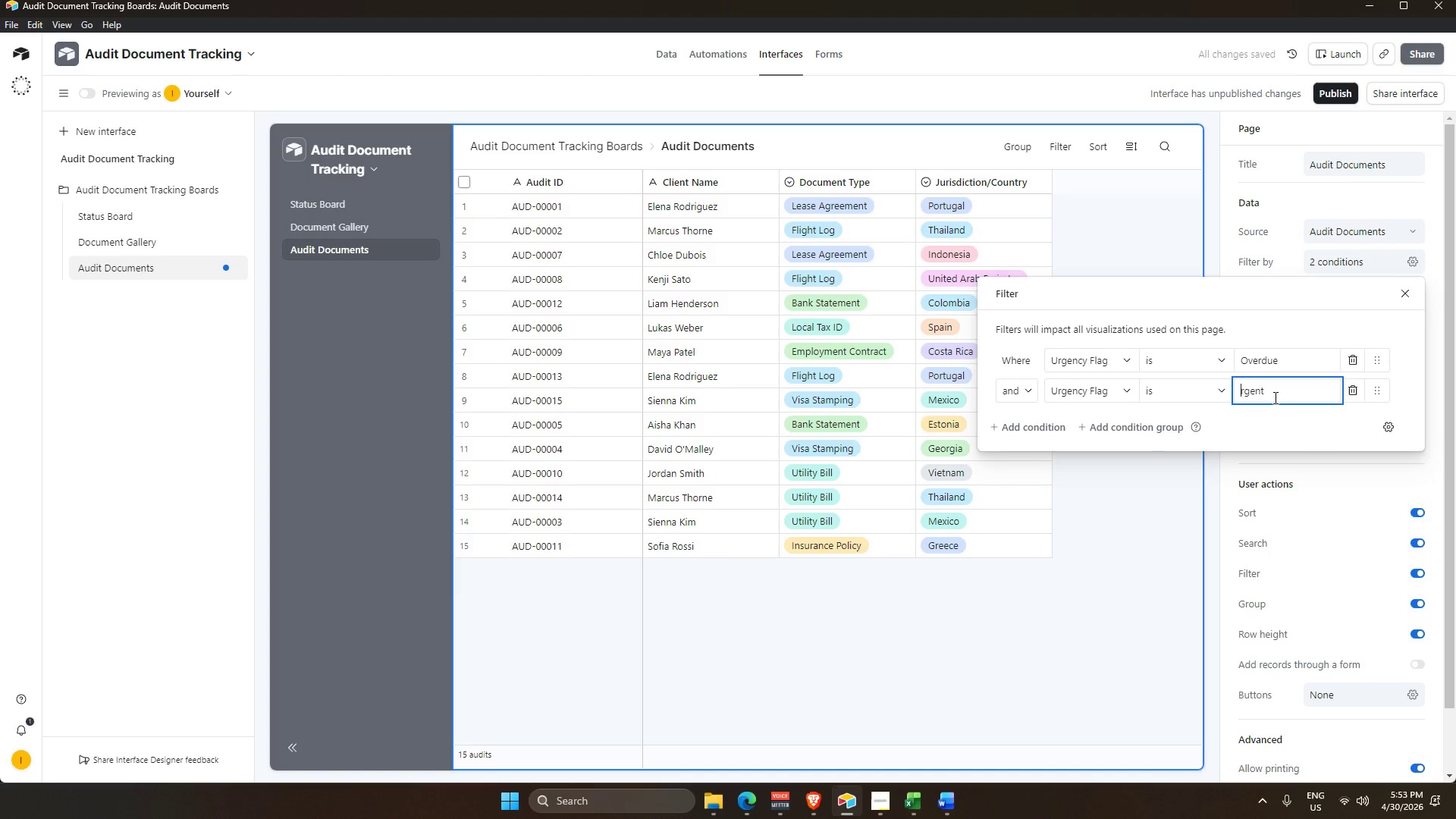 
key(Shift+U)
 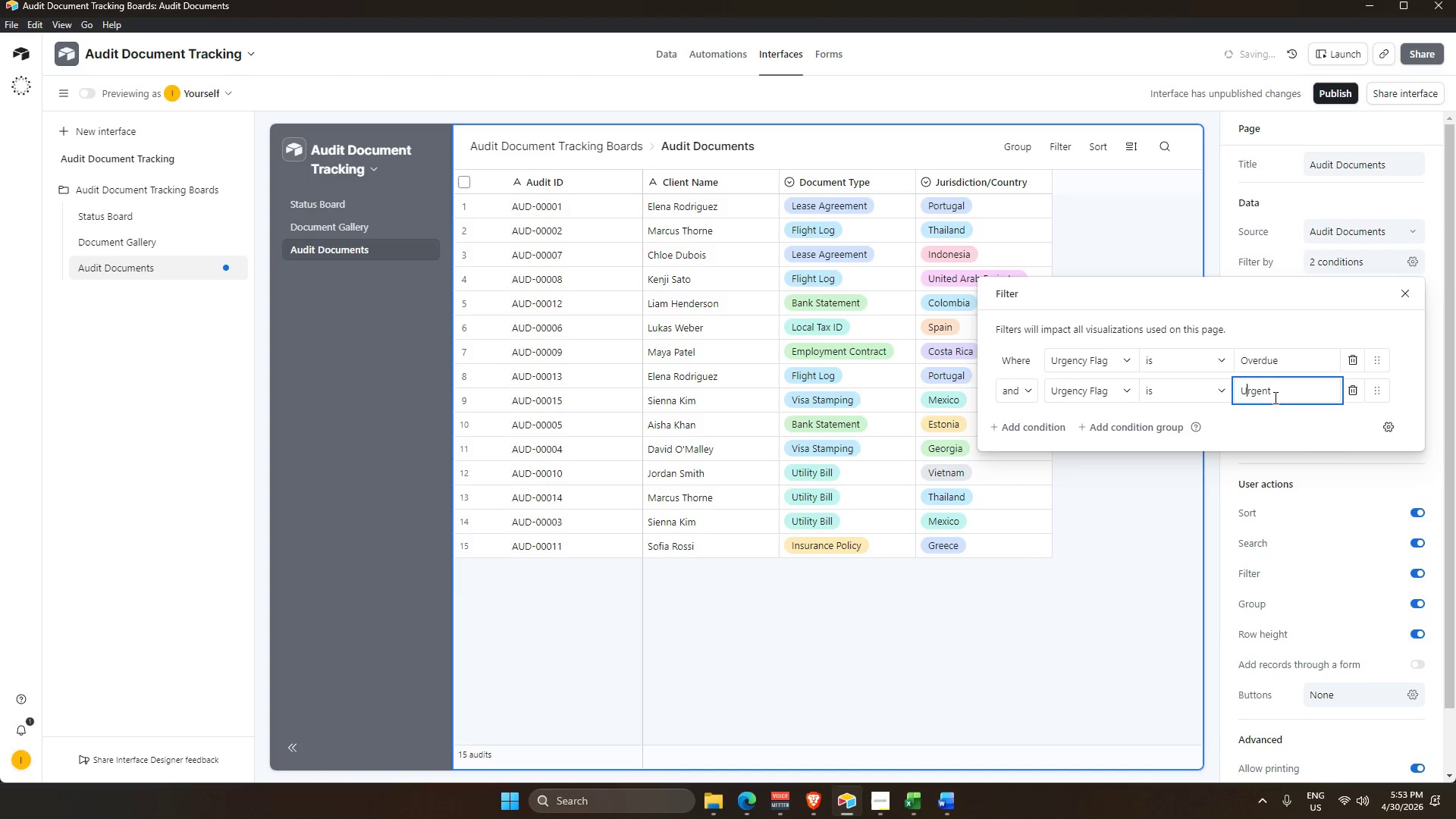 
key(Shift+Enter)
 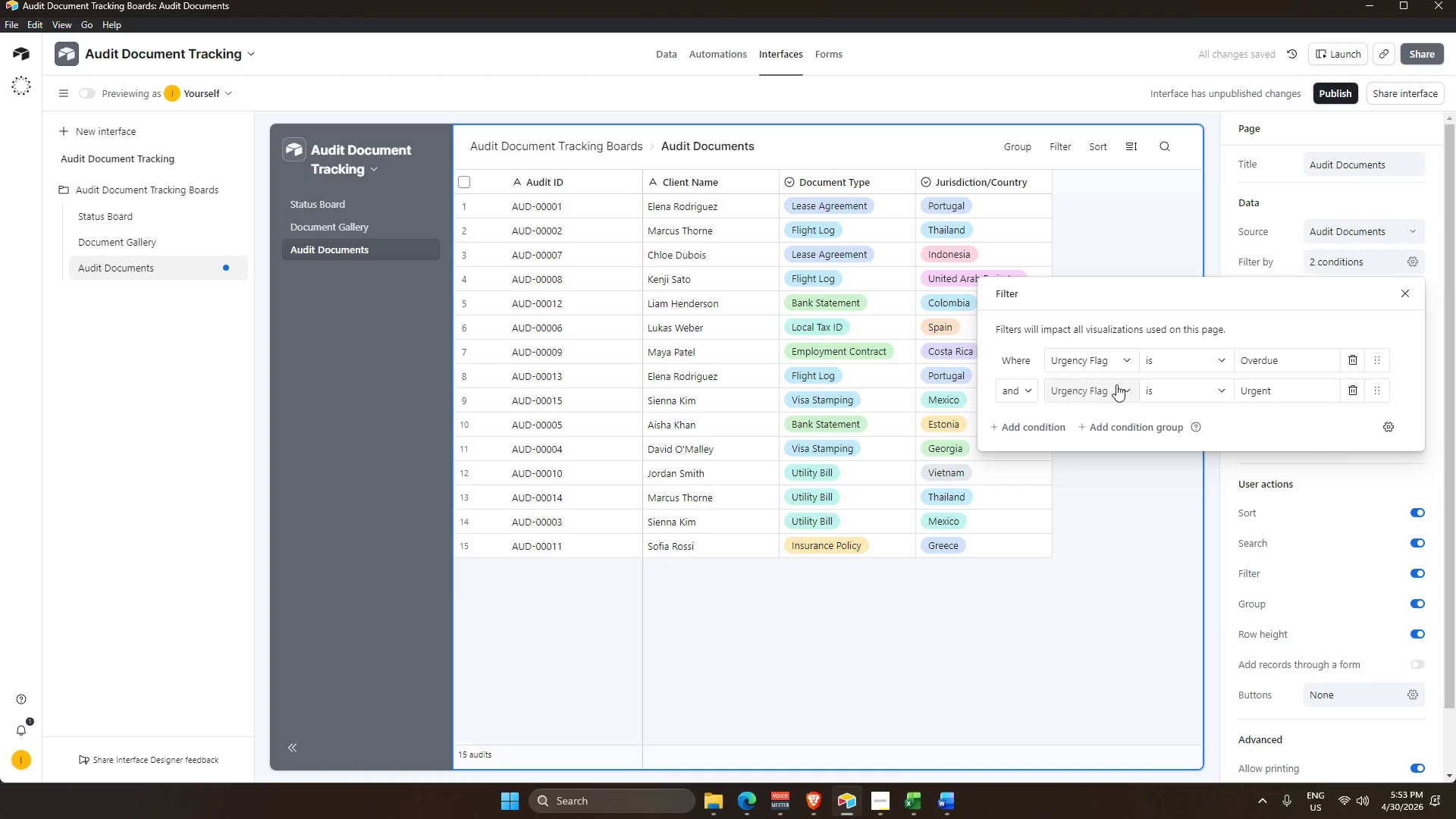 
left_click([1025, 676])
 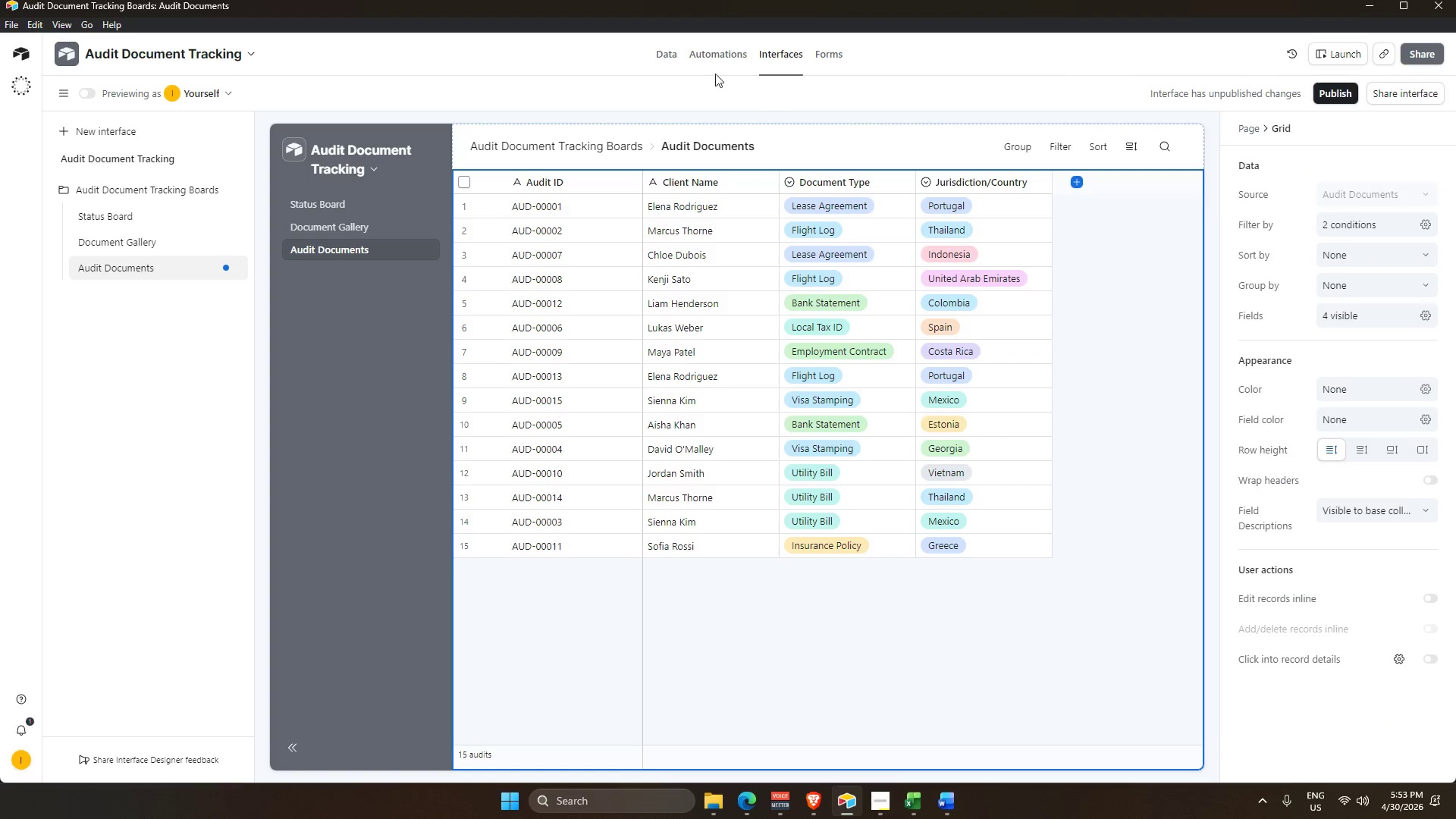 
left_click([668, 54])
 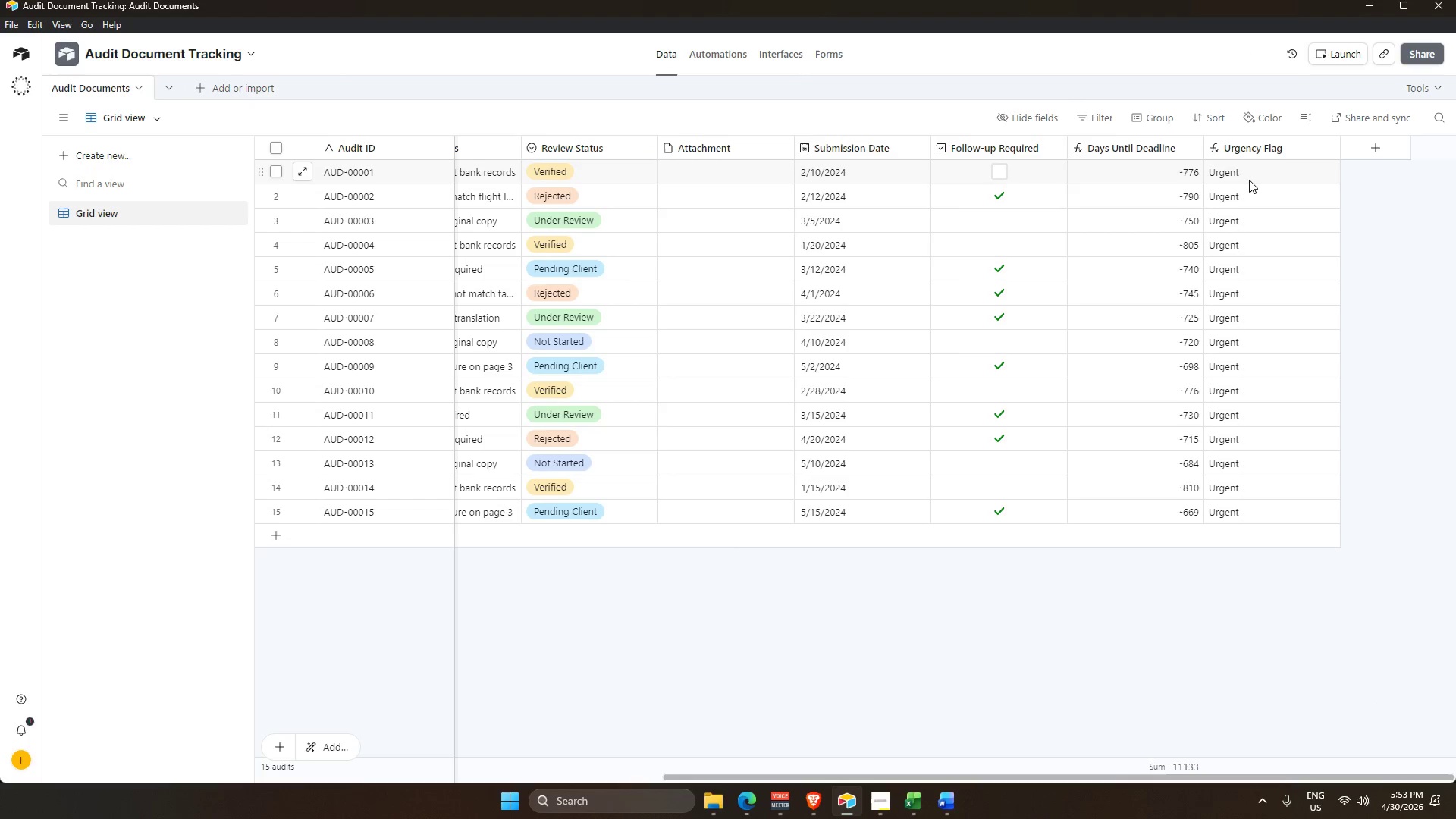 
left_click([1250, 180])
 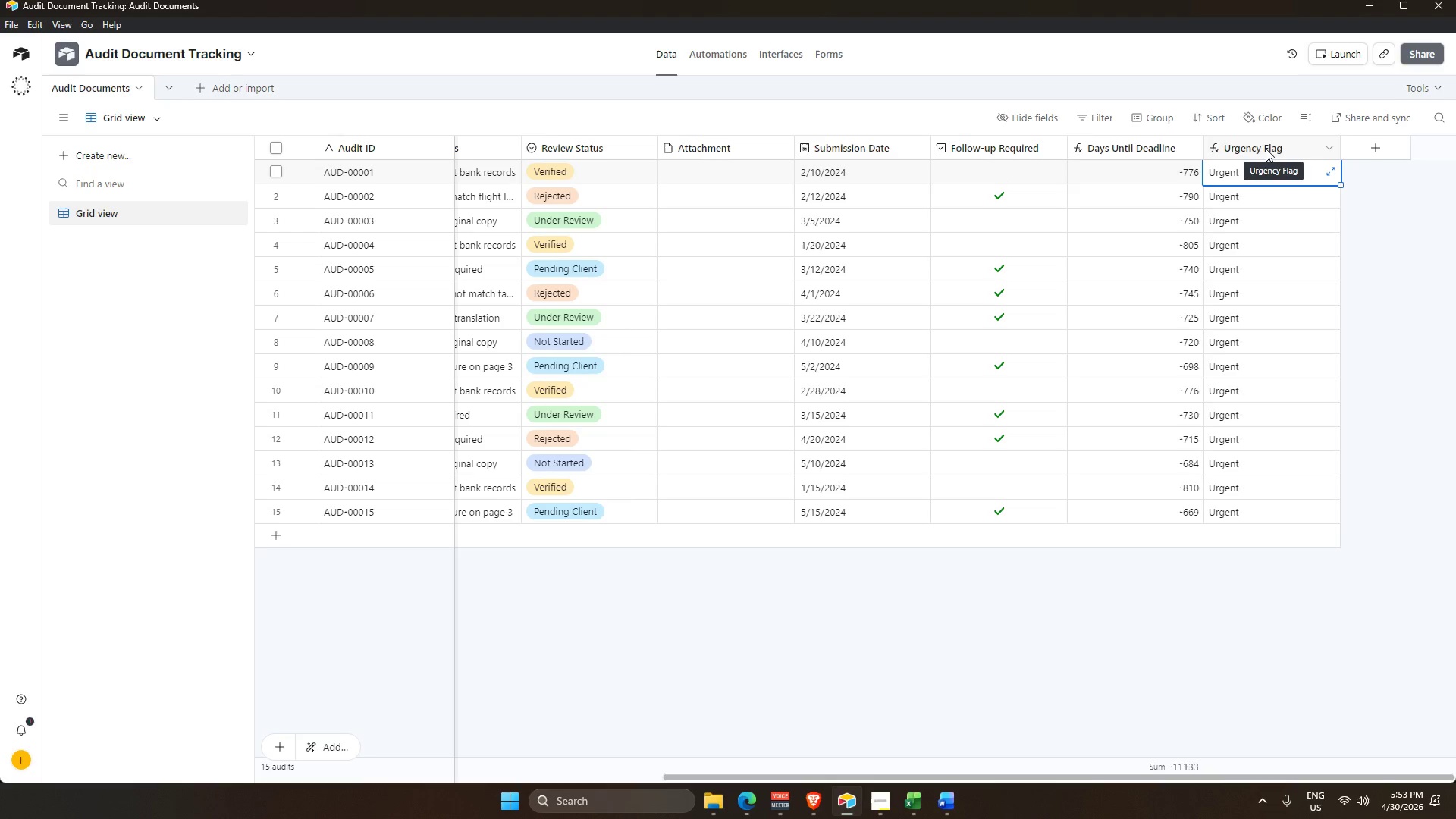 
left_click([1262, 171])
 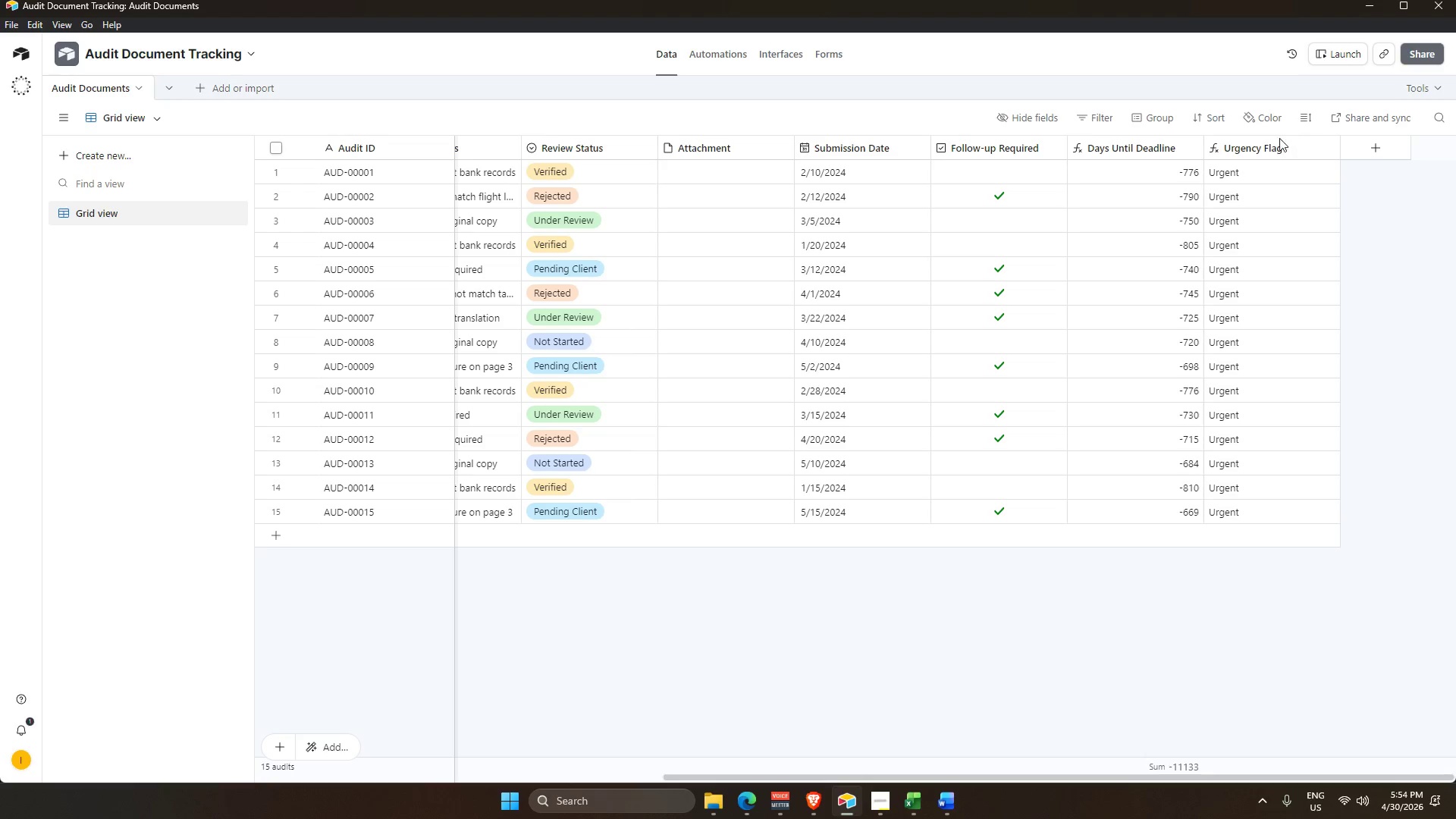 
double_click([1279, 148])
 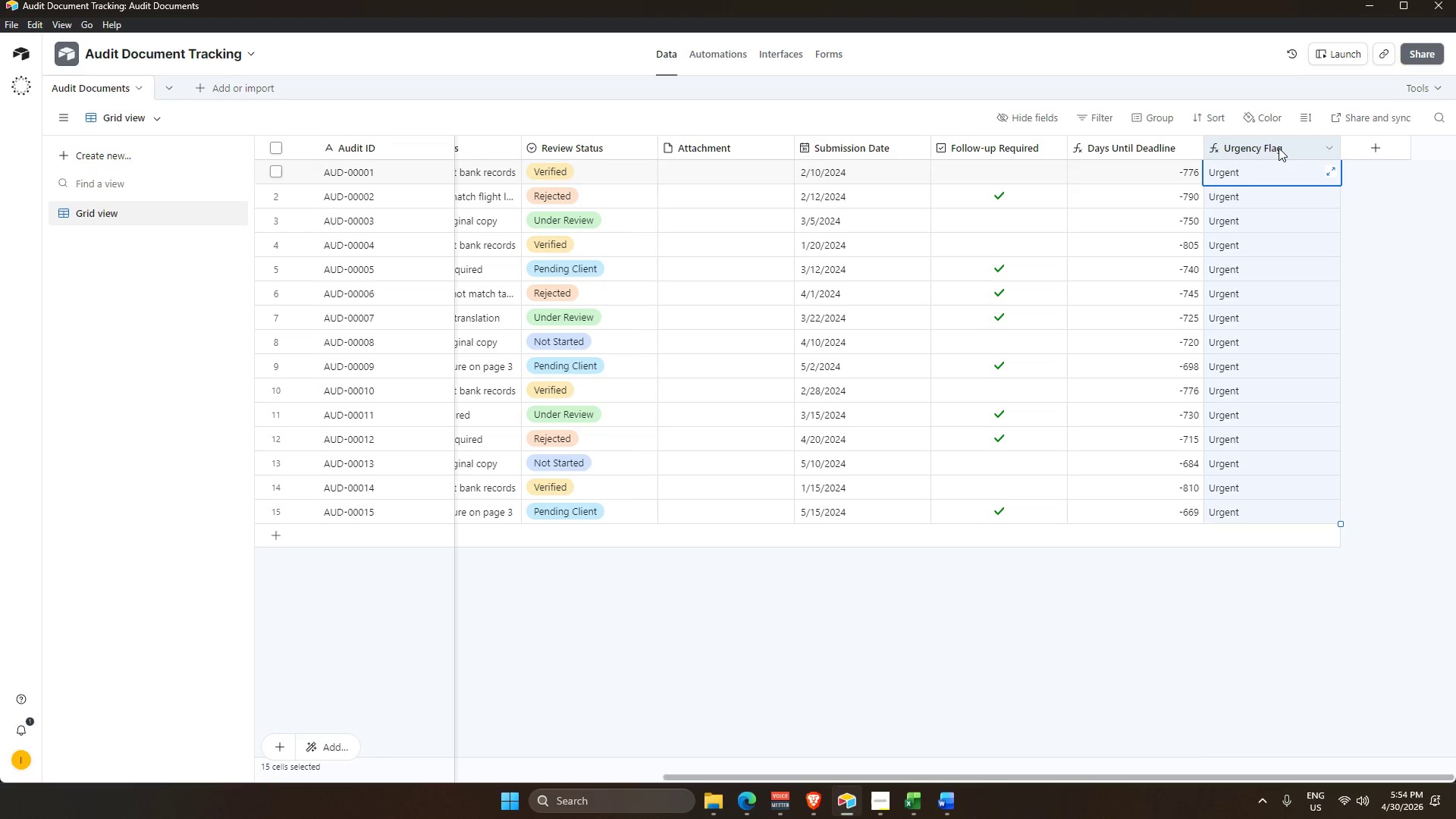 
triple_click([1279, 148])
 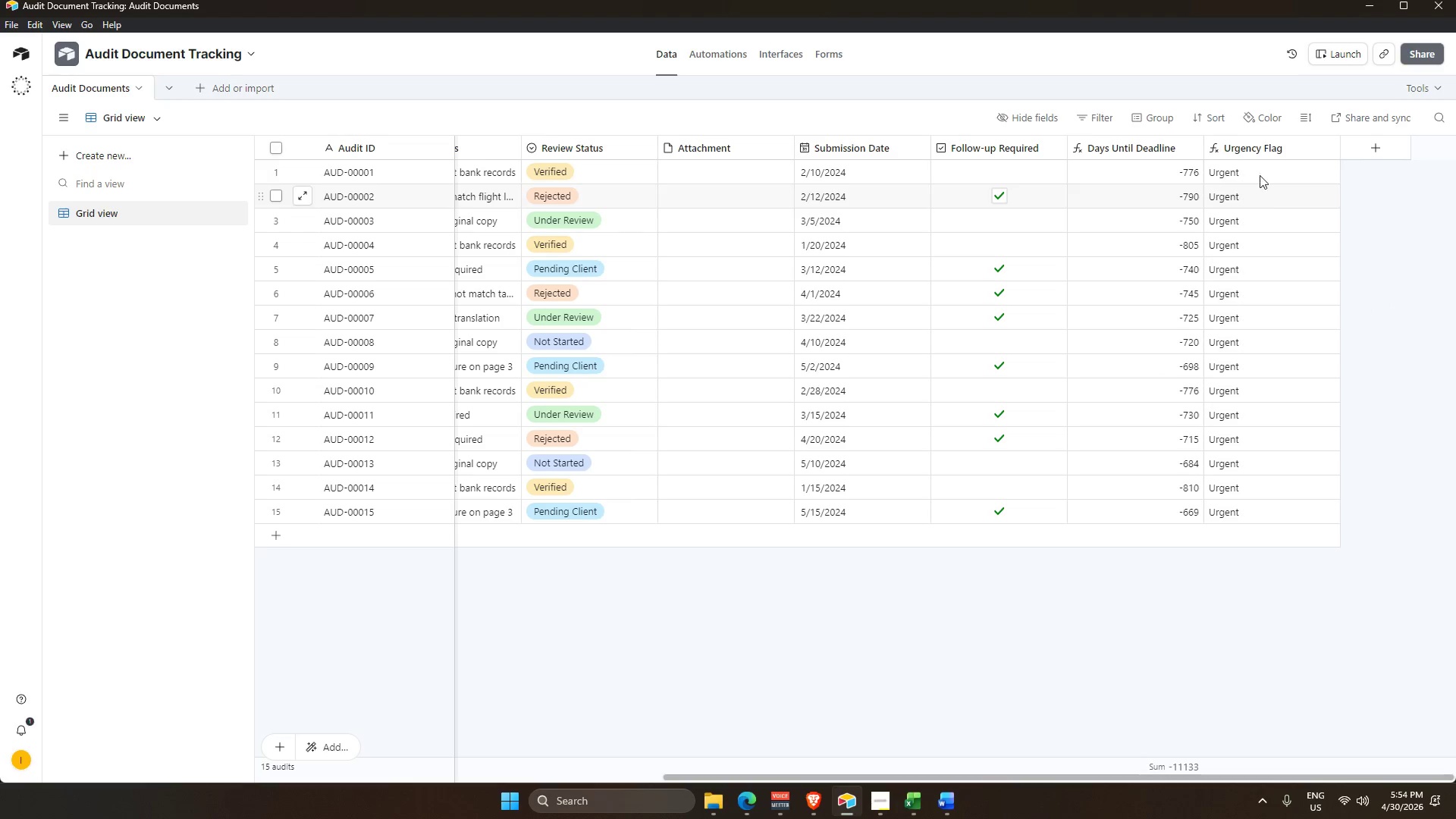 
double_click([1247, 154])
 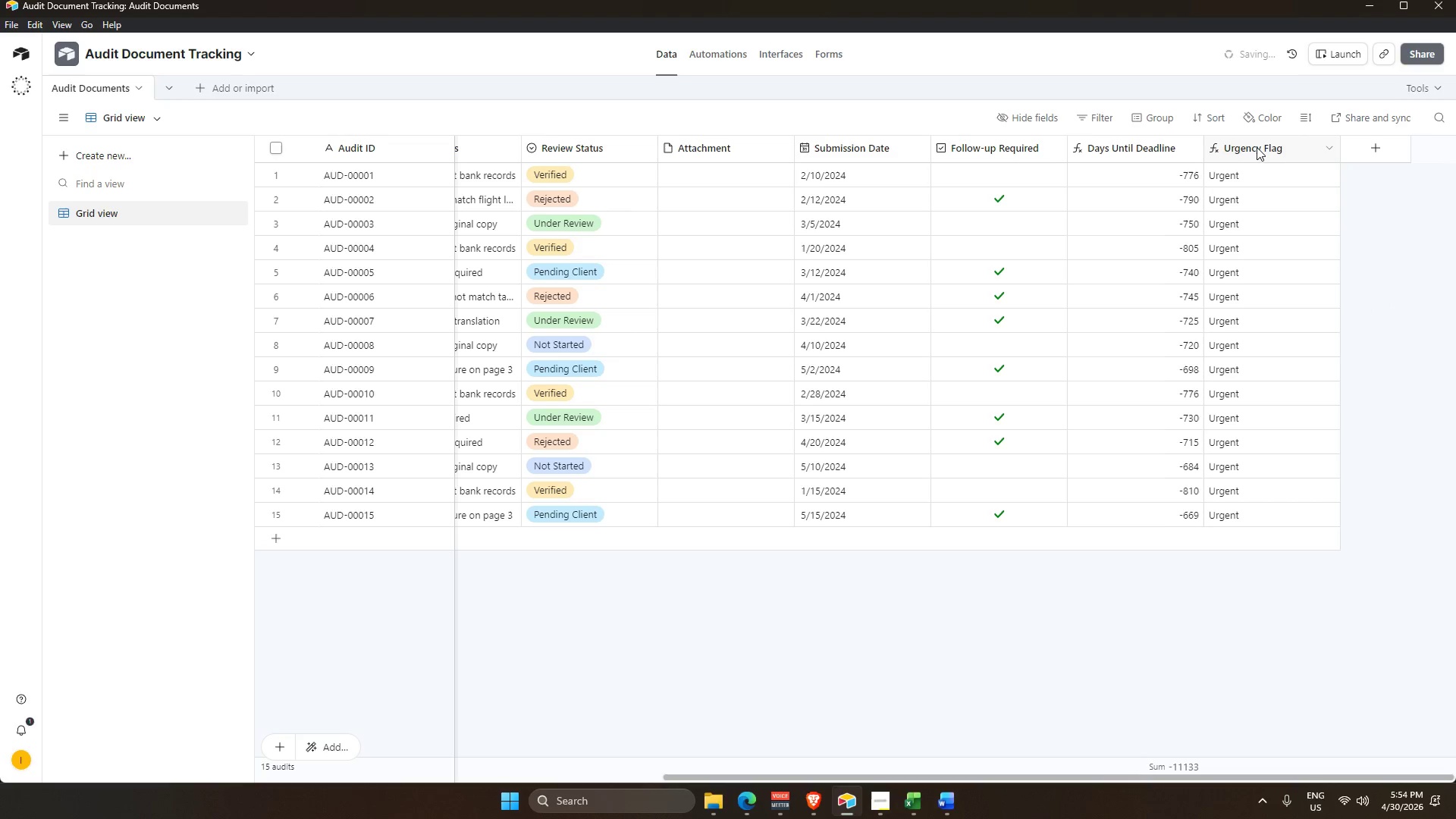 
triple_click([1257, 147])
 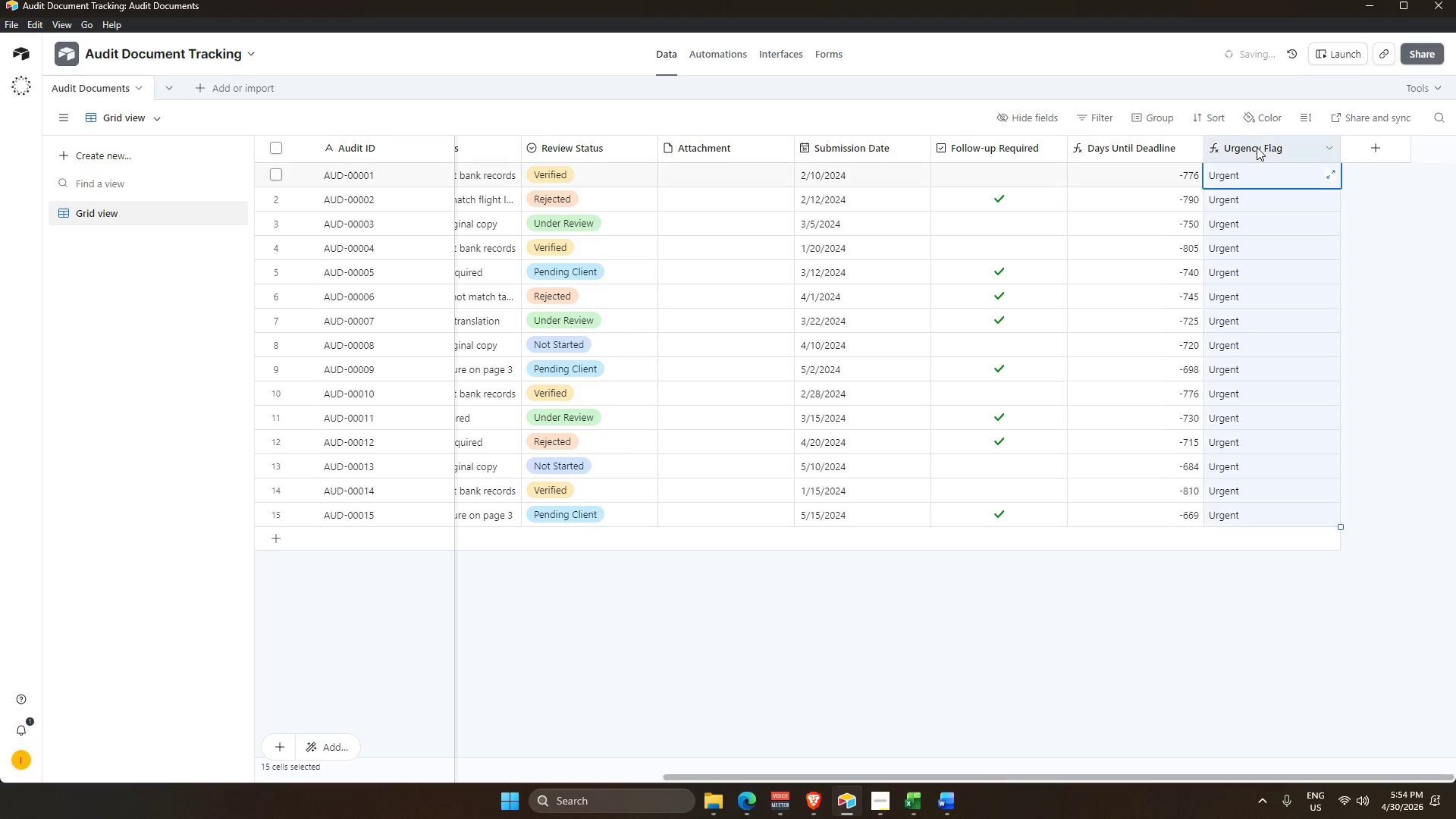 
triple_click([1257, 147])
 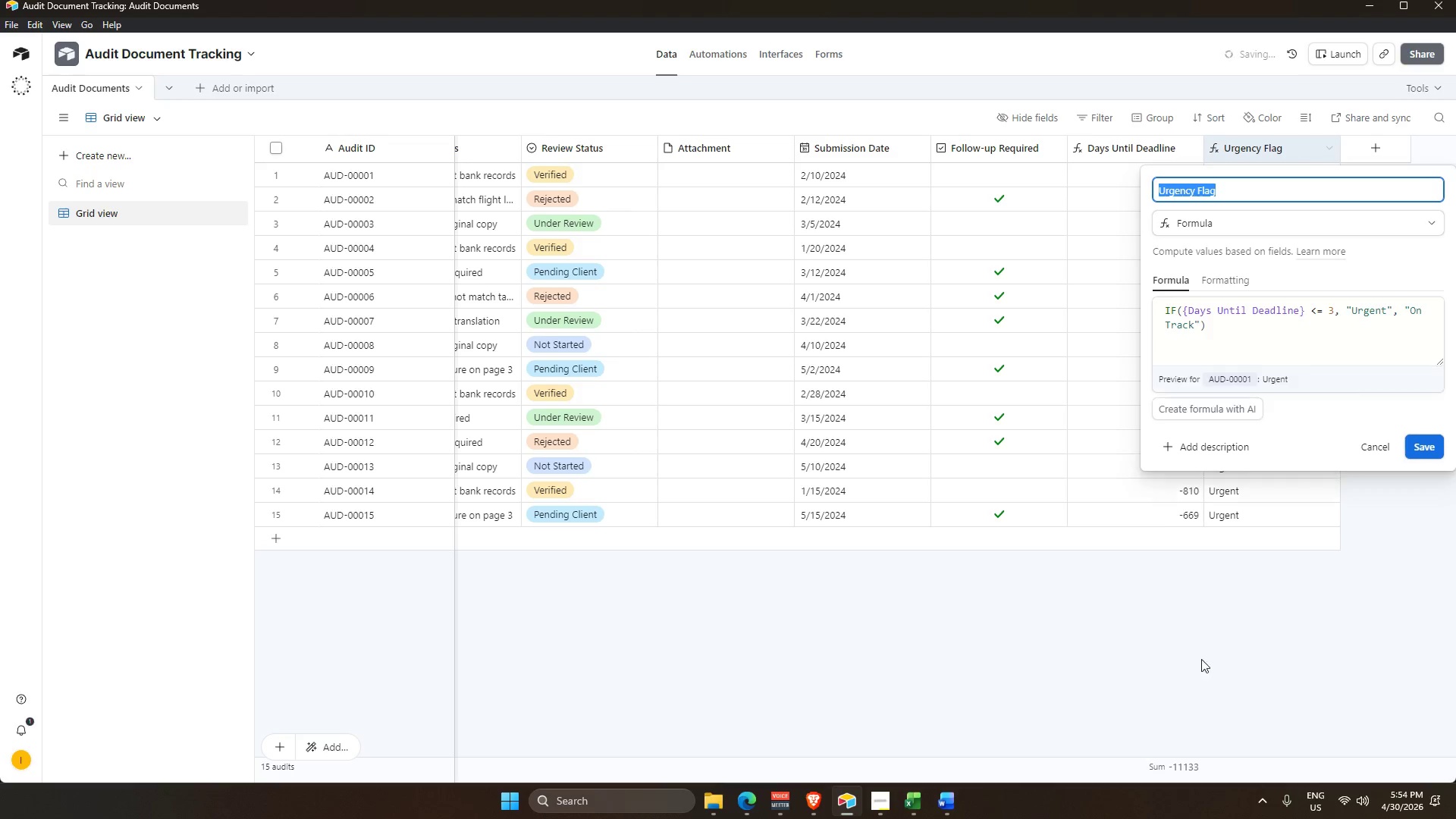 
left_click([1199, 652])
 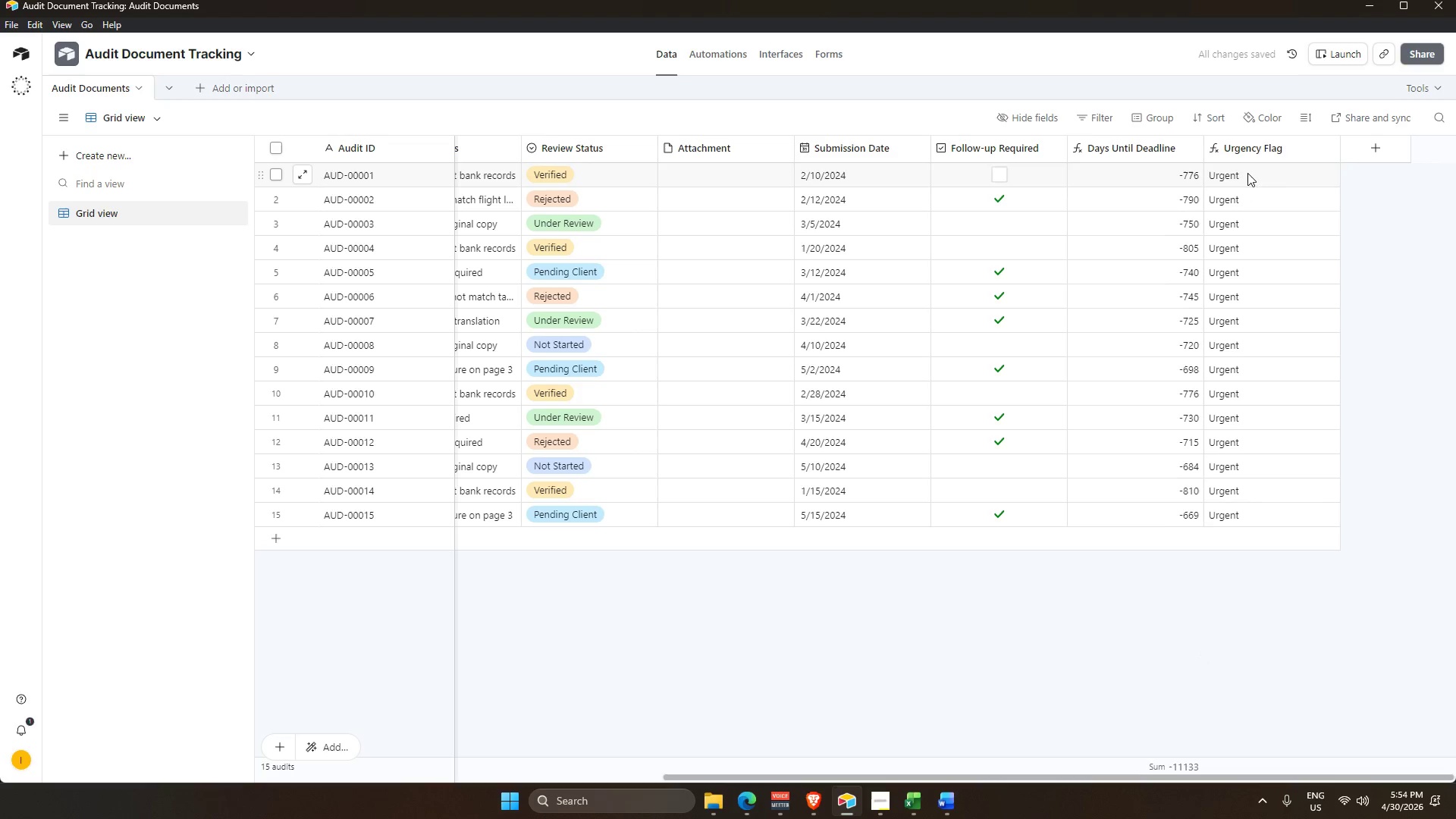 
mouse_move([1255, 147])
 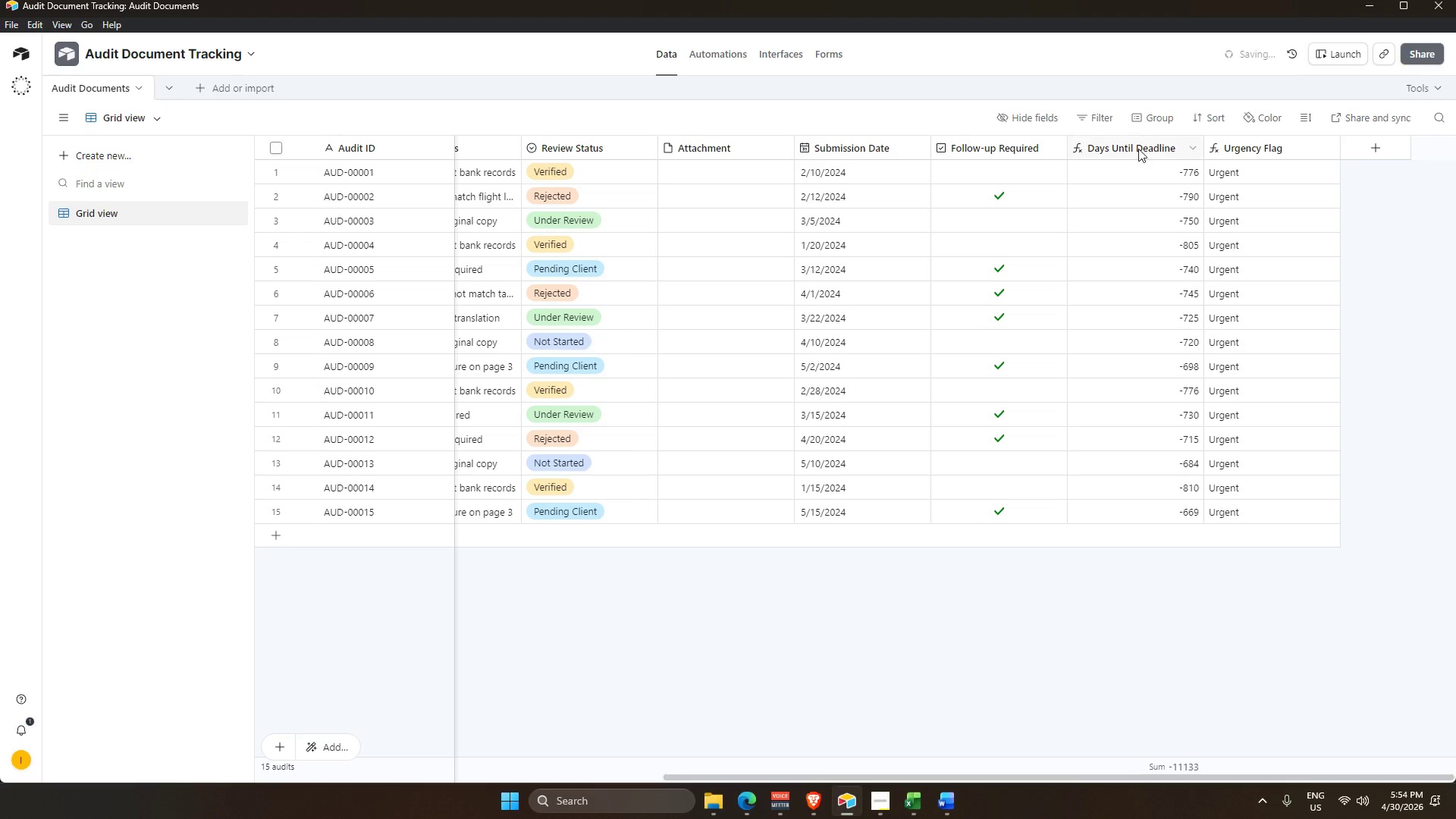 
left_click([1137, 148])
 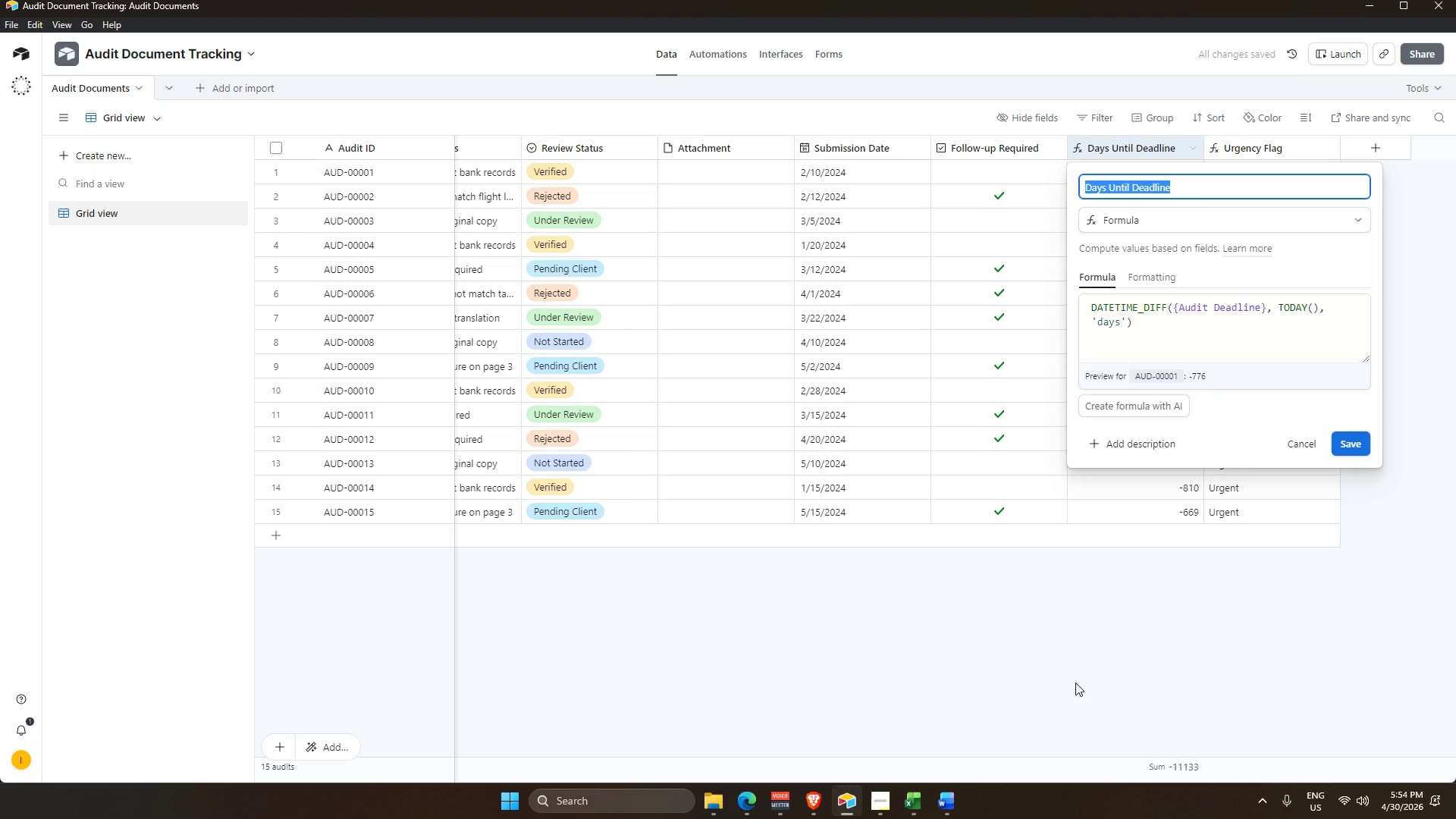 
left_click_drag(start_coordinate=[1075, 682], to_coordinate=[1081, 681])
 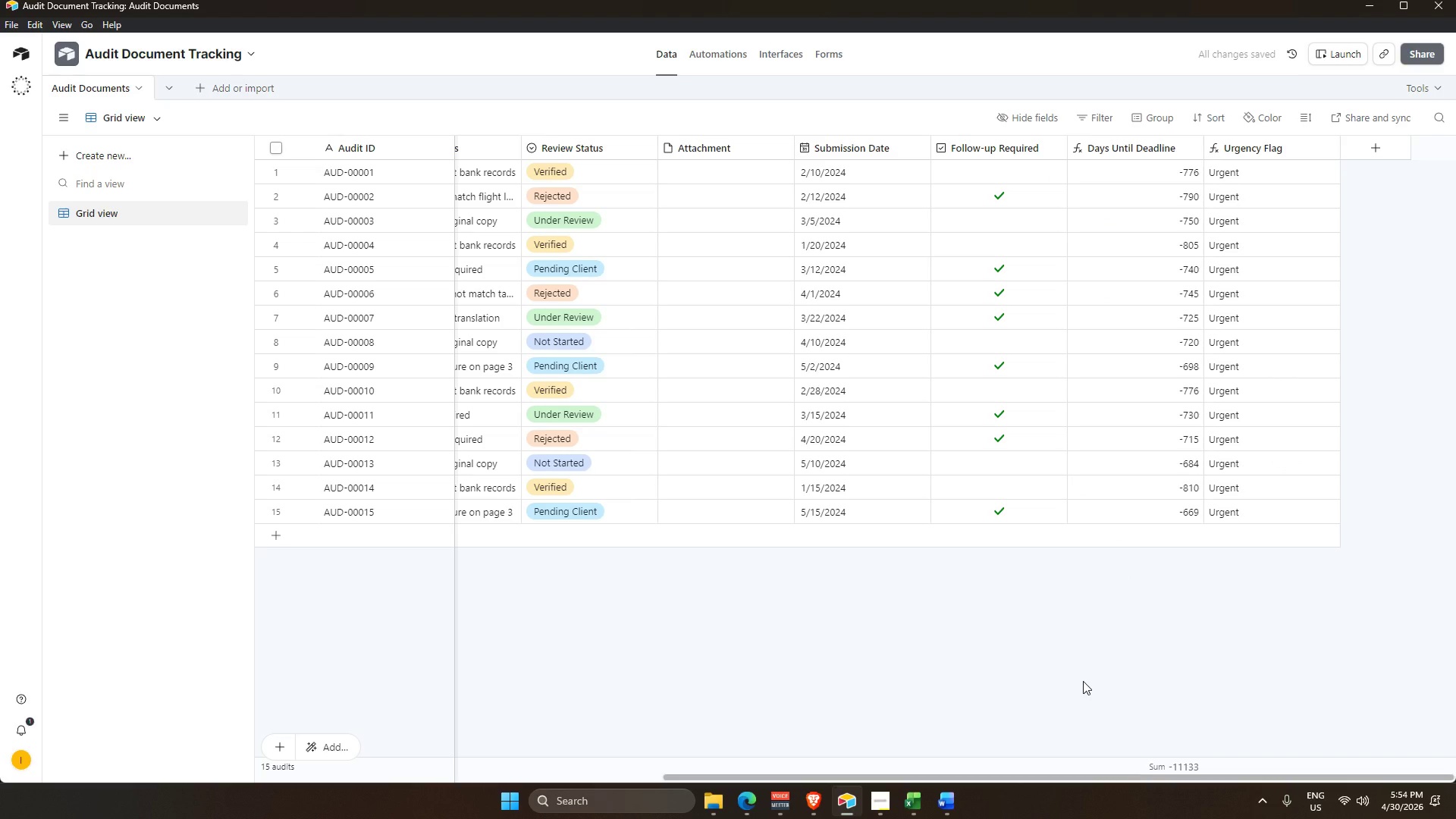 
left_click([1083, 681])
 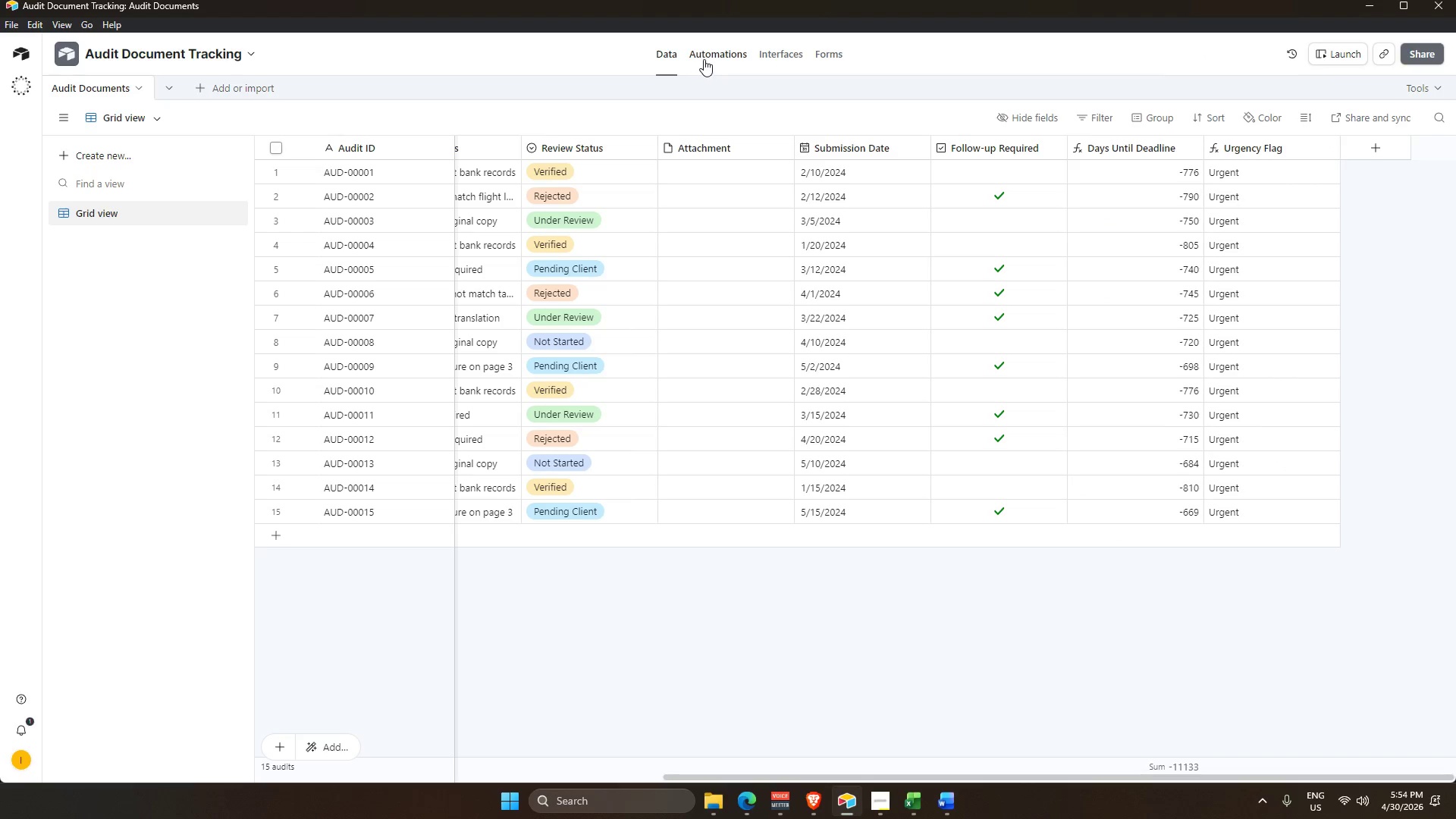 
left_click([784, 49])
 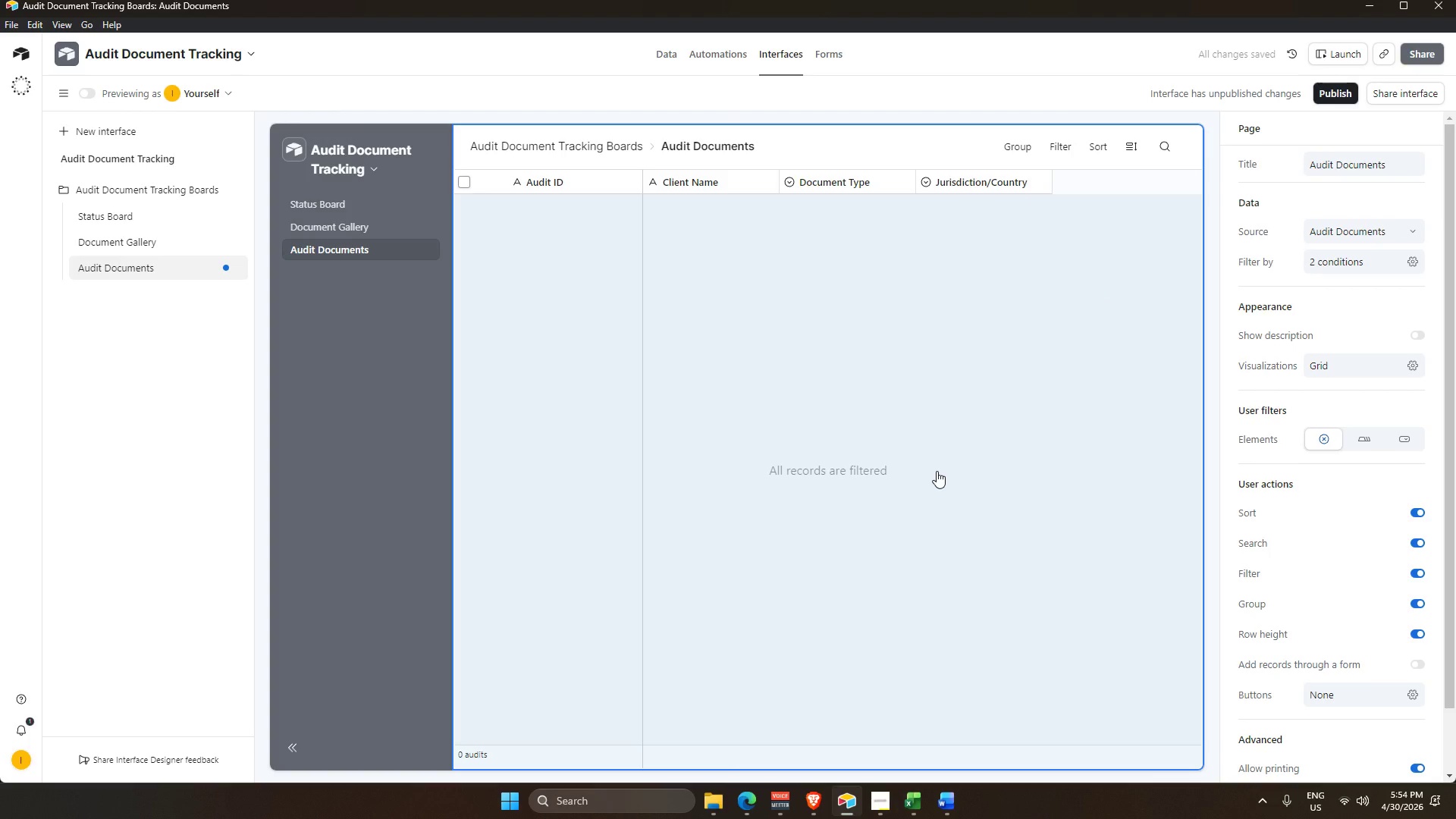 
scroll: coordinate [868, 316], scroll_direction: up, amount: 6.0
 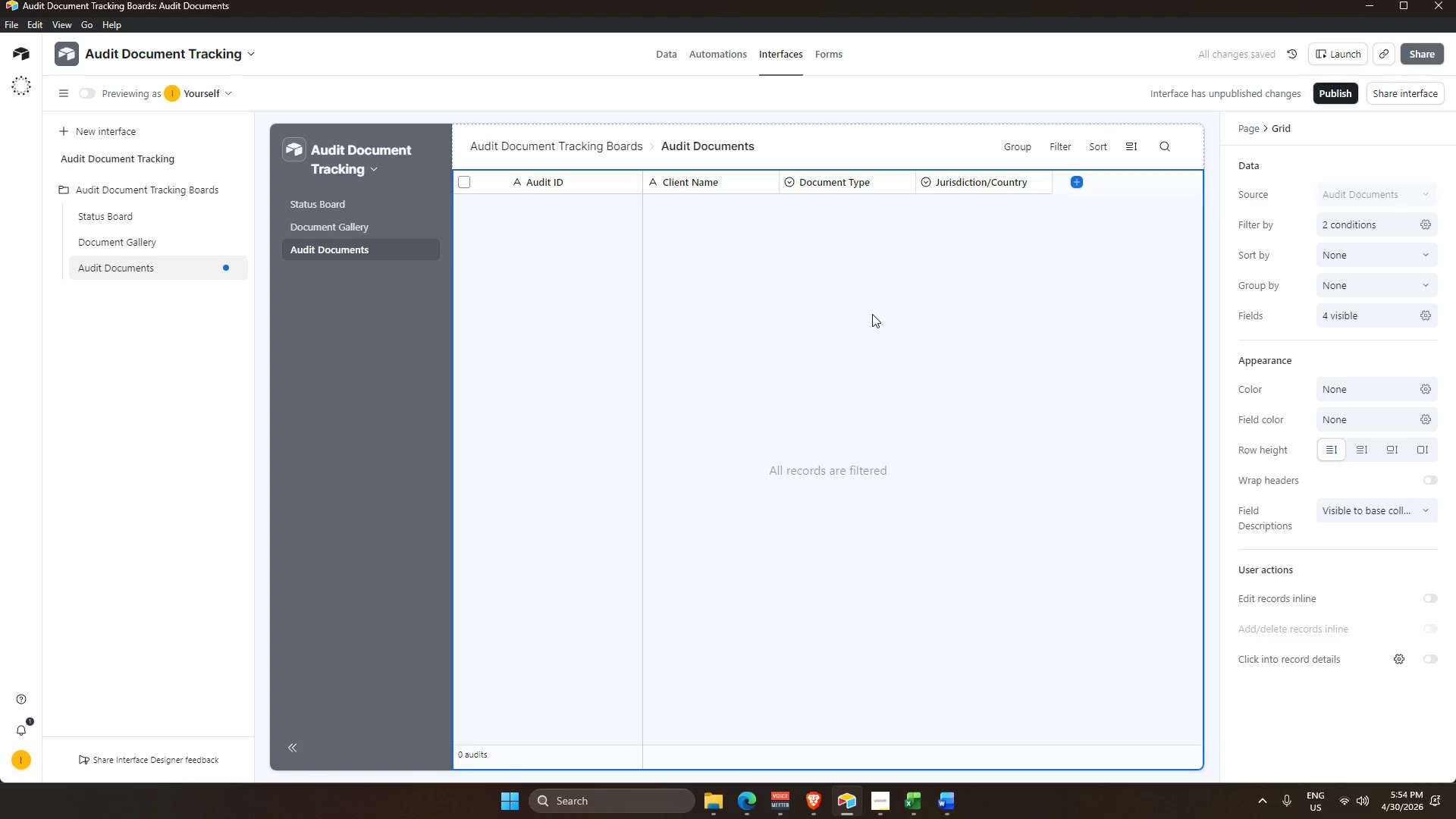 
left_click([872, 314])
 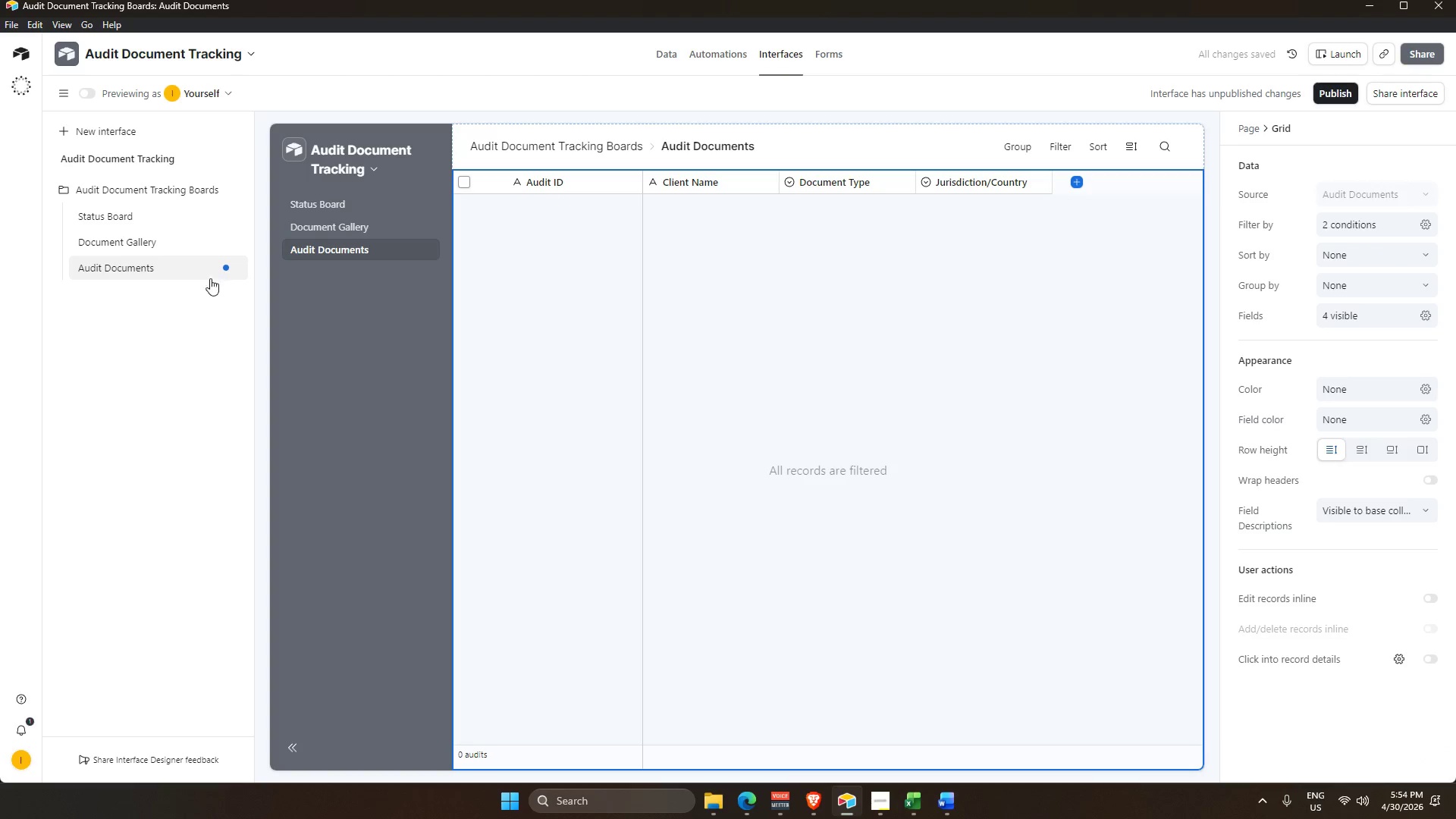 
left_click_drag(start_coordinate=[228, 269], to_coordinate=[231, 242])
 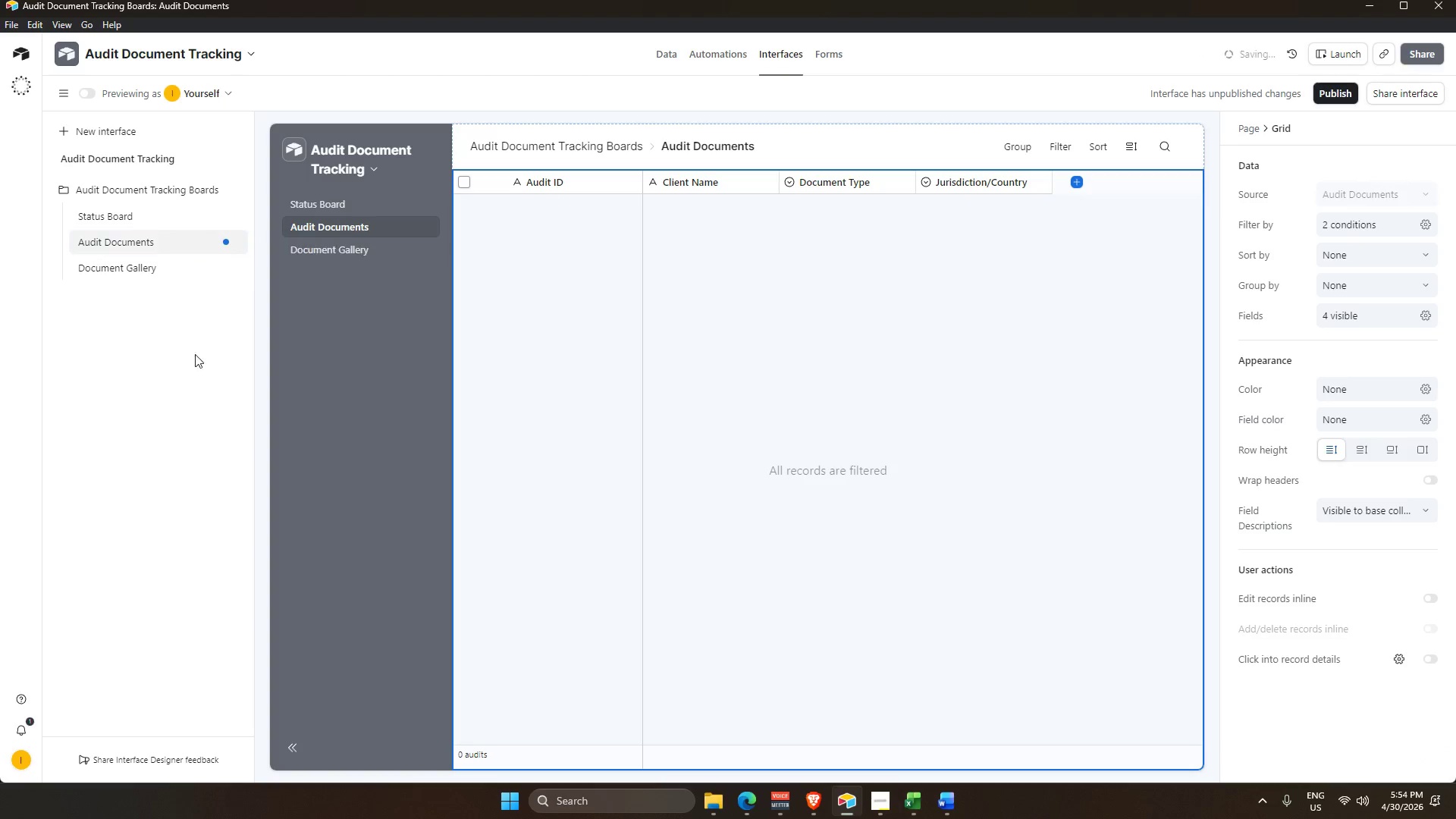 
left_click([191, 356])
 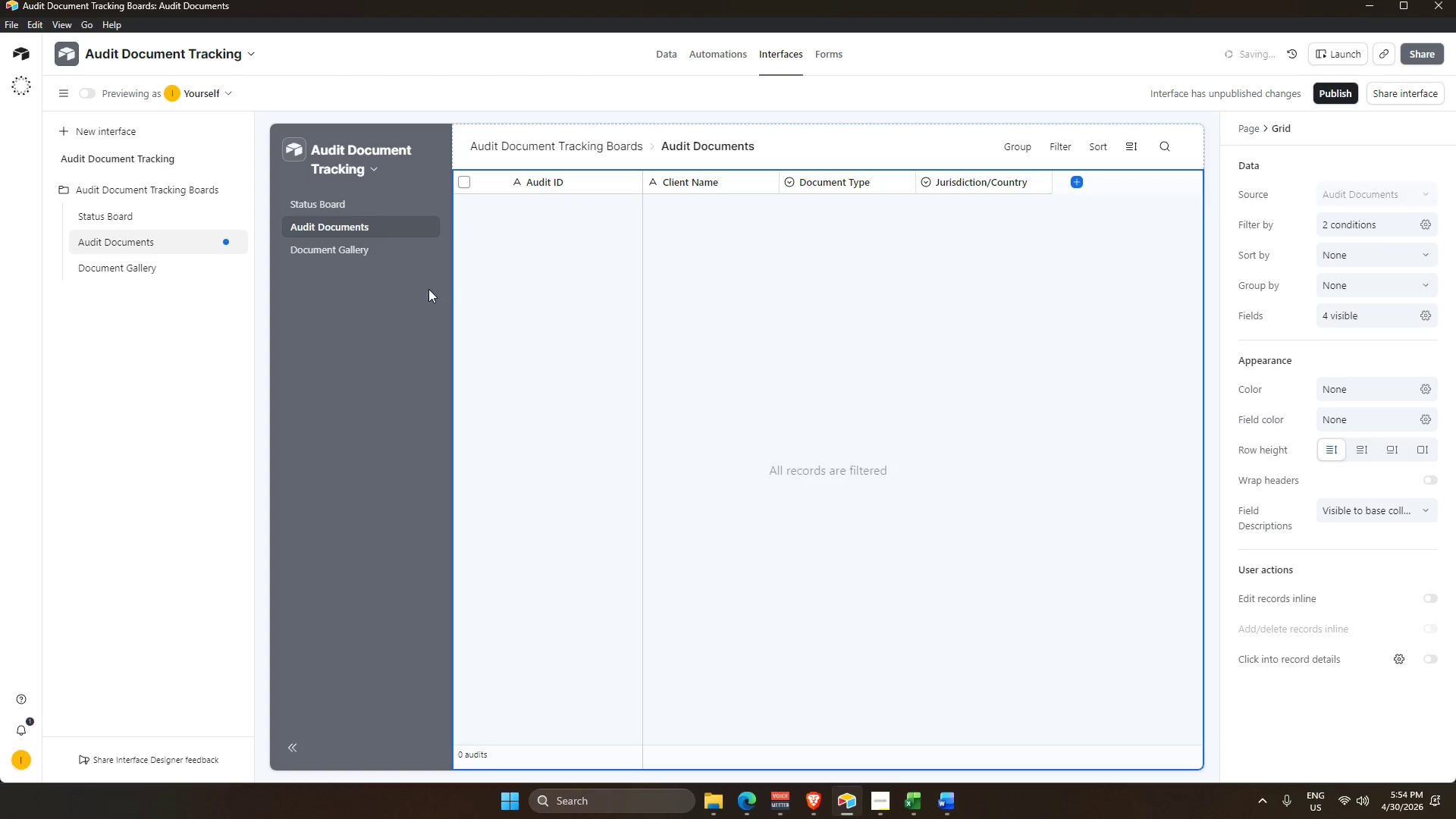 
left_click([356, 329])
 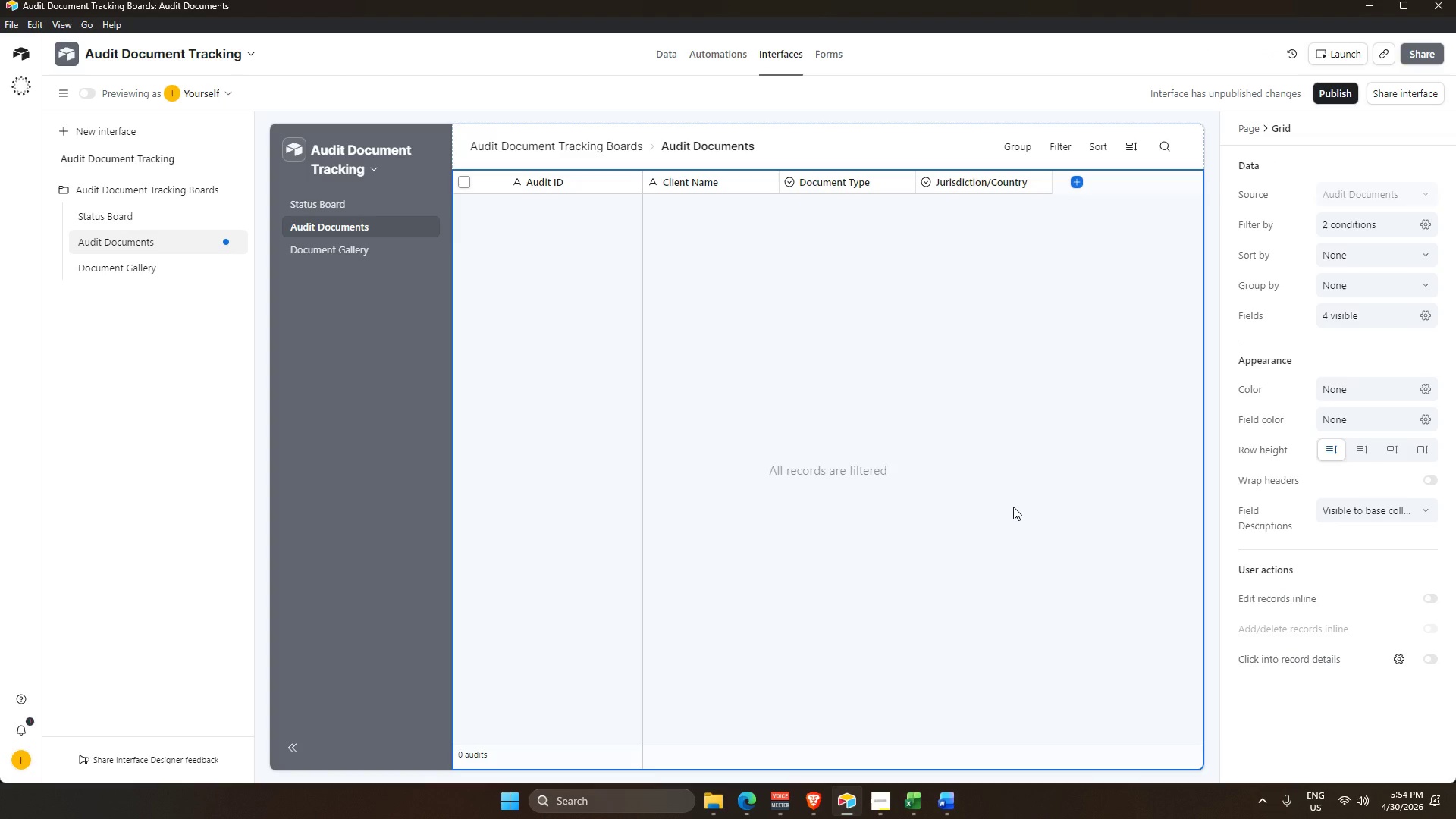 
wait(14.86)
 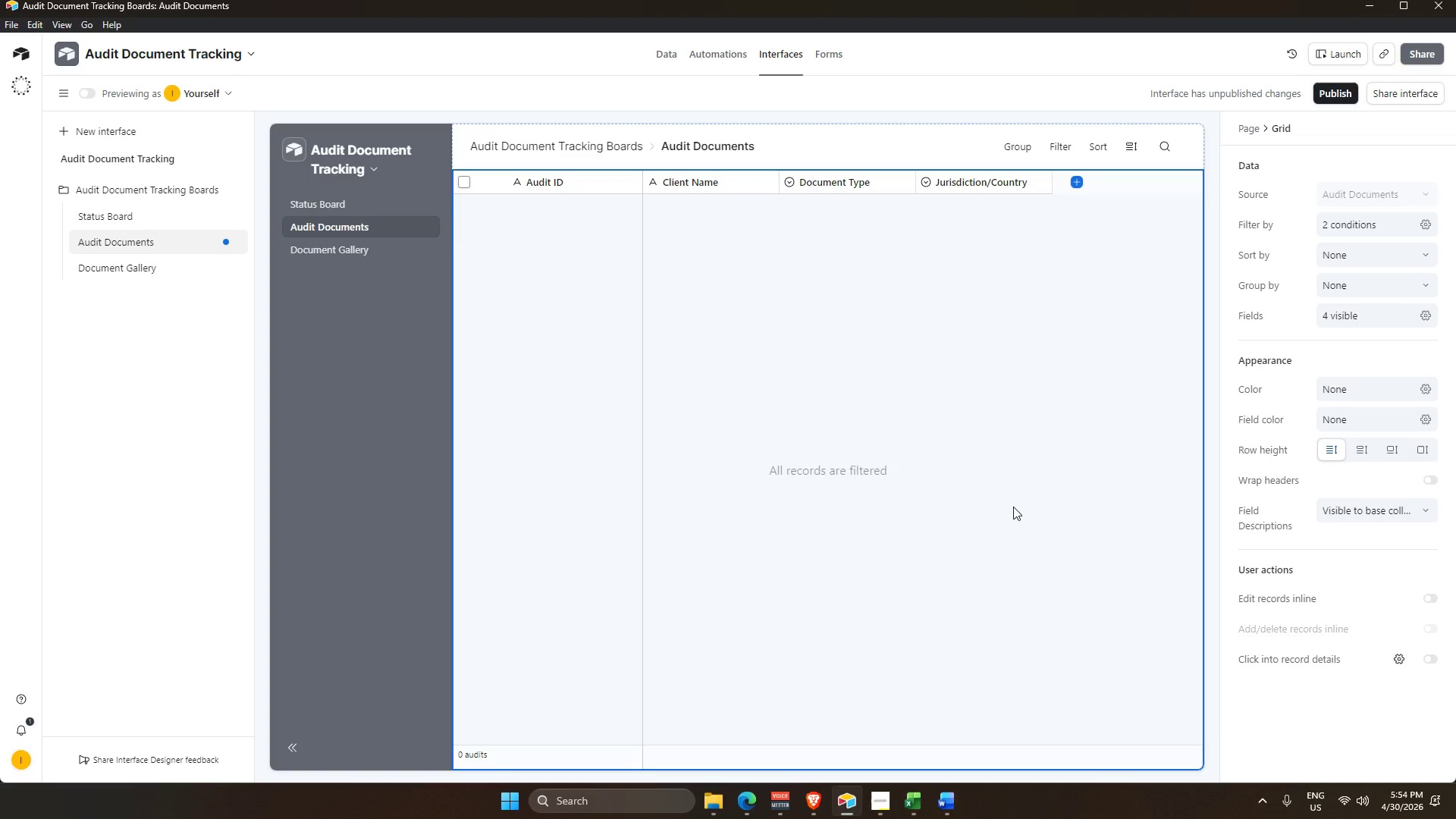 
left_click([892, 796])